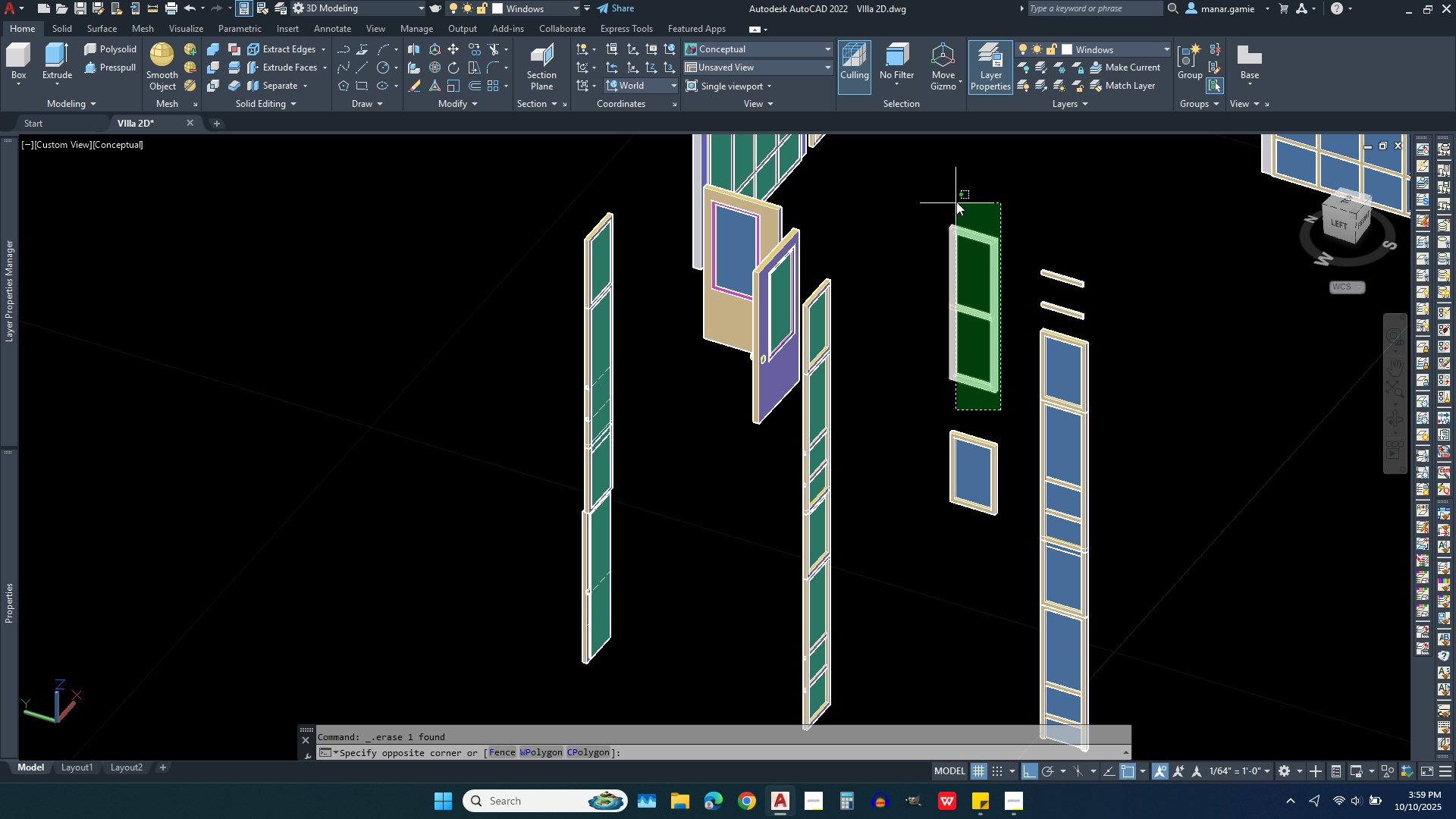 
left_click([951, 193])
 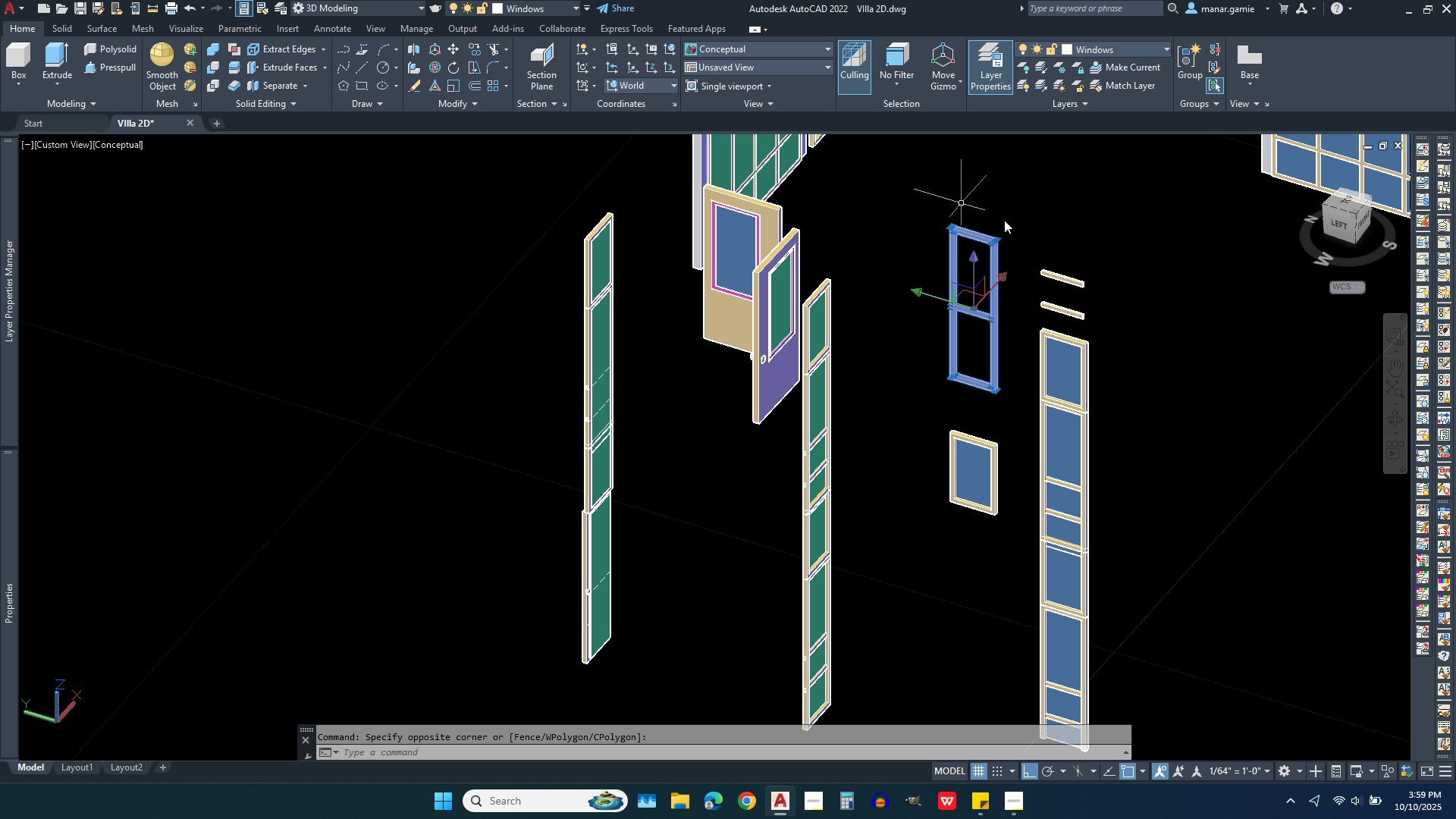 
key(Delete)
 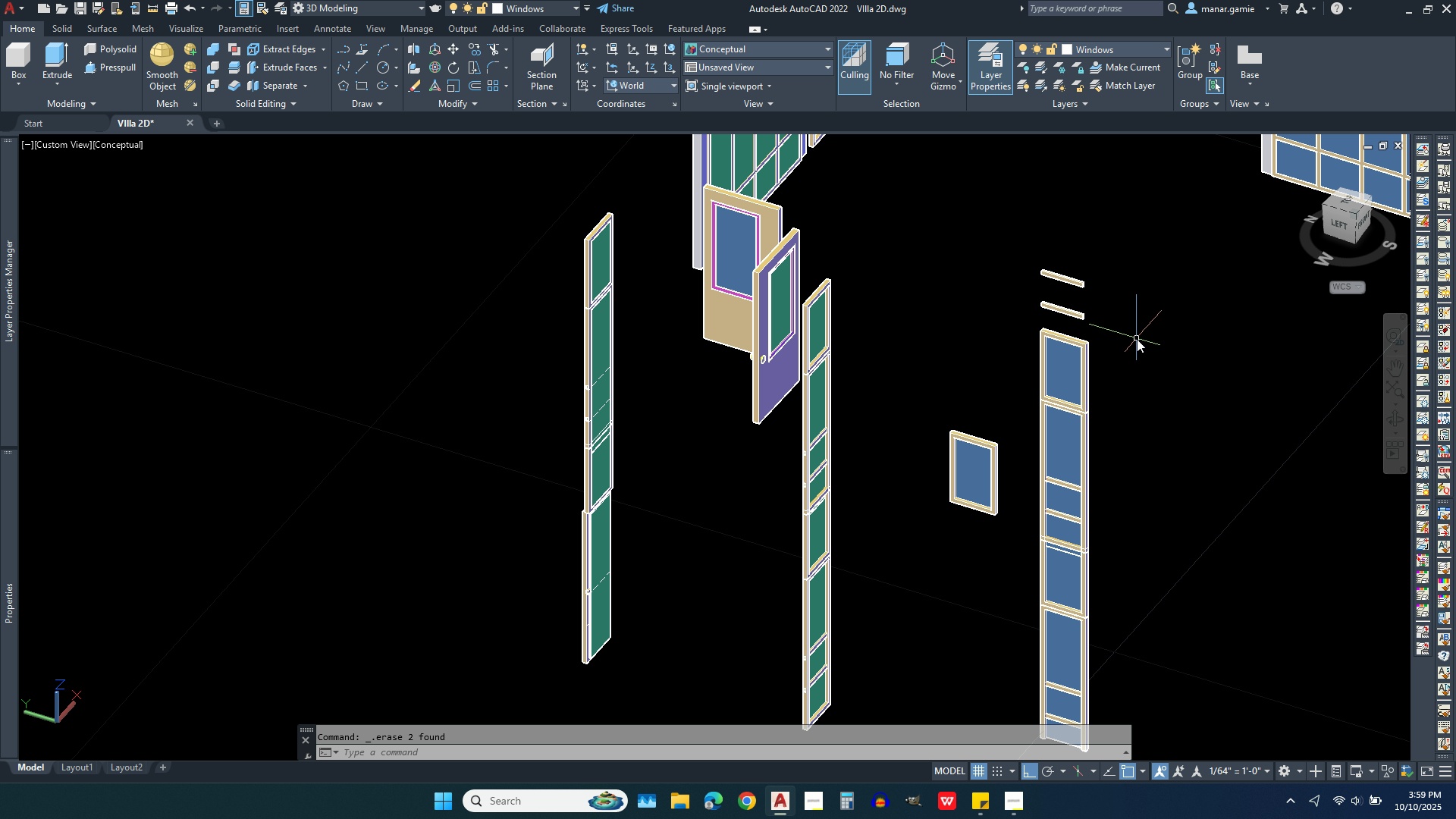 
left_click([1137, 339])
 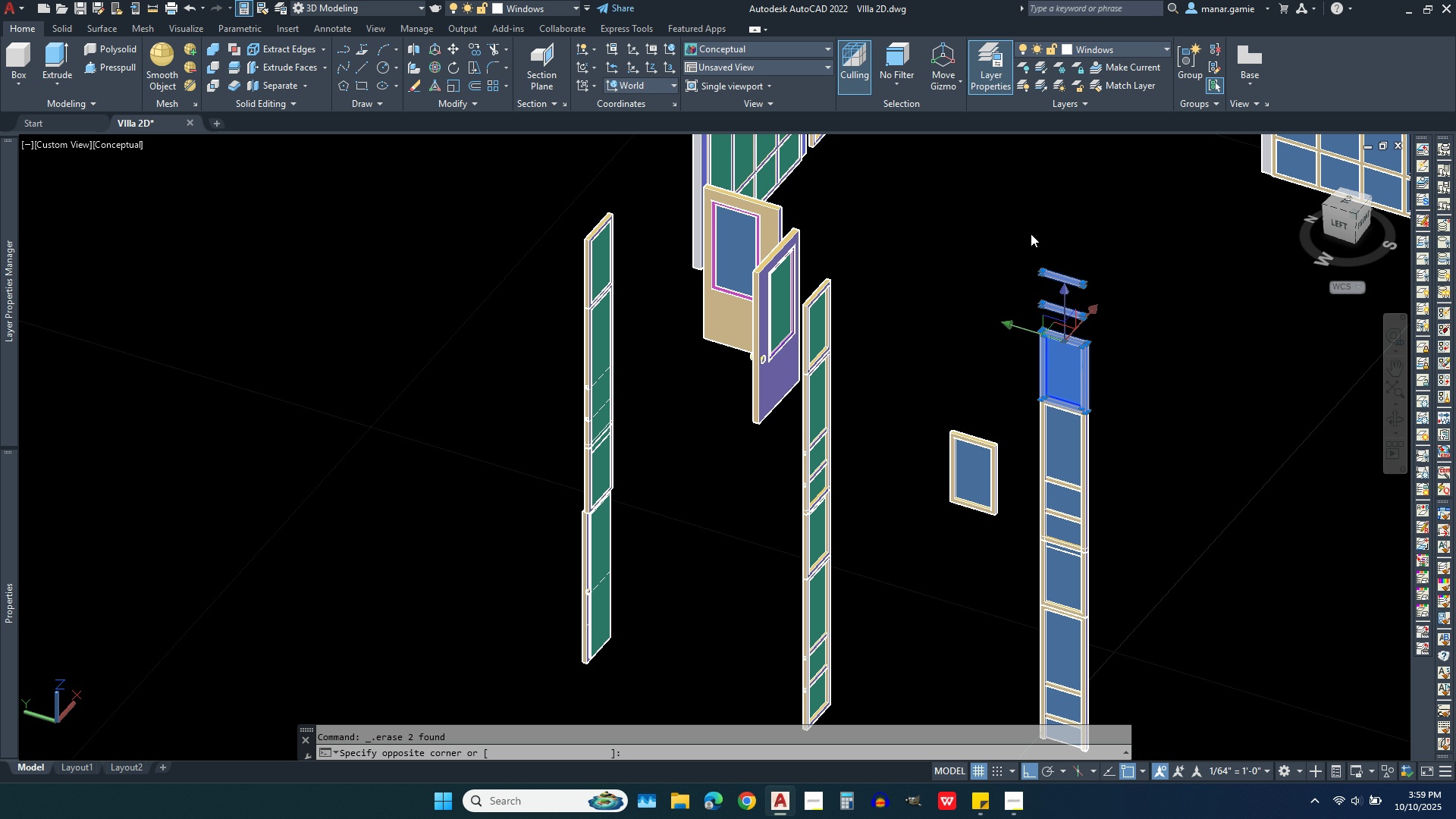 
left_click([1031, 234])
 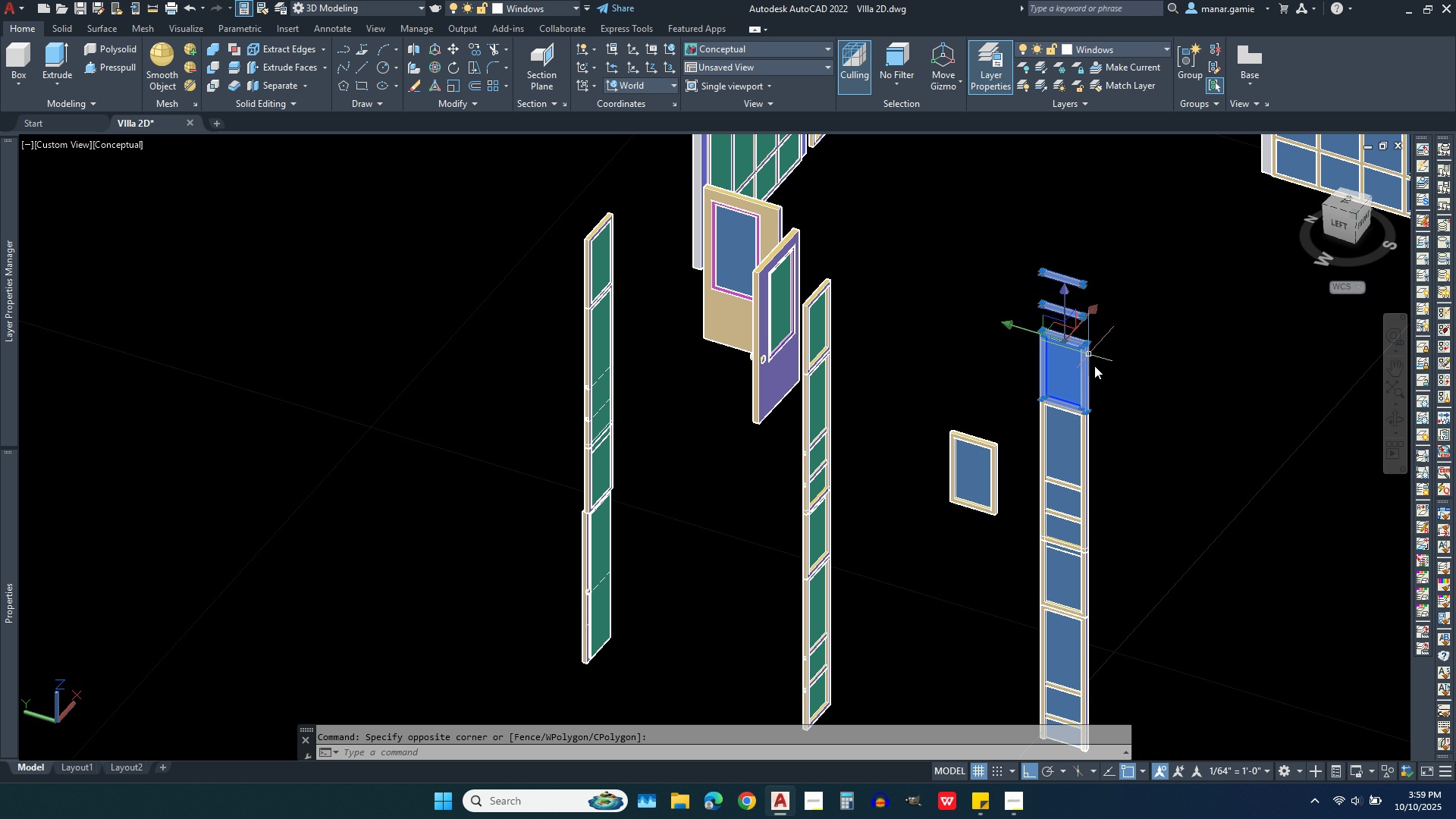 
key(Delete)
 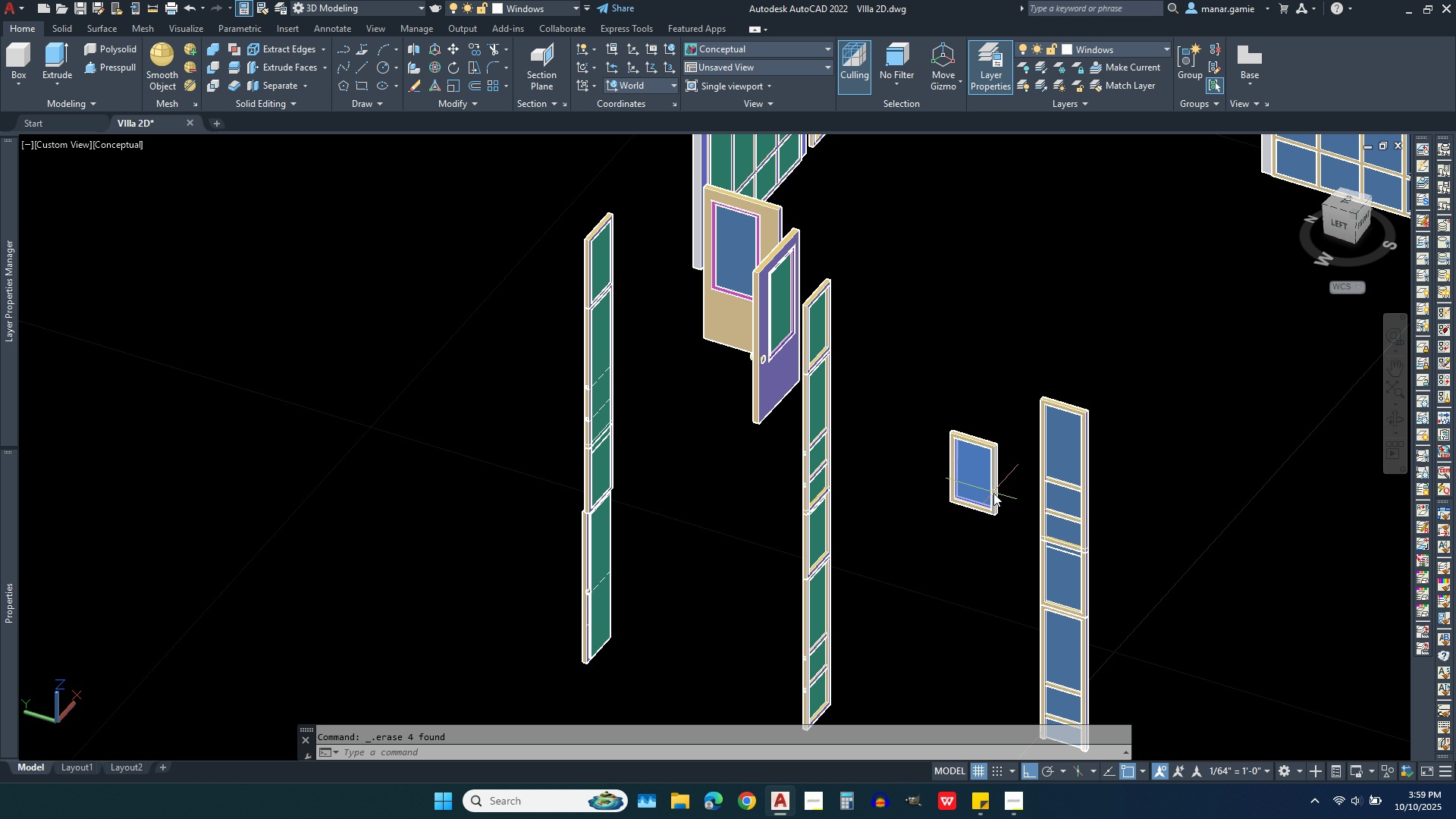 
scroll: coordinate [839, 480], scroll_direction: down, amount: 3.0
 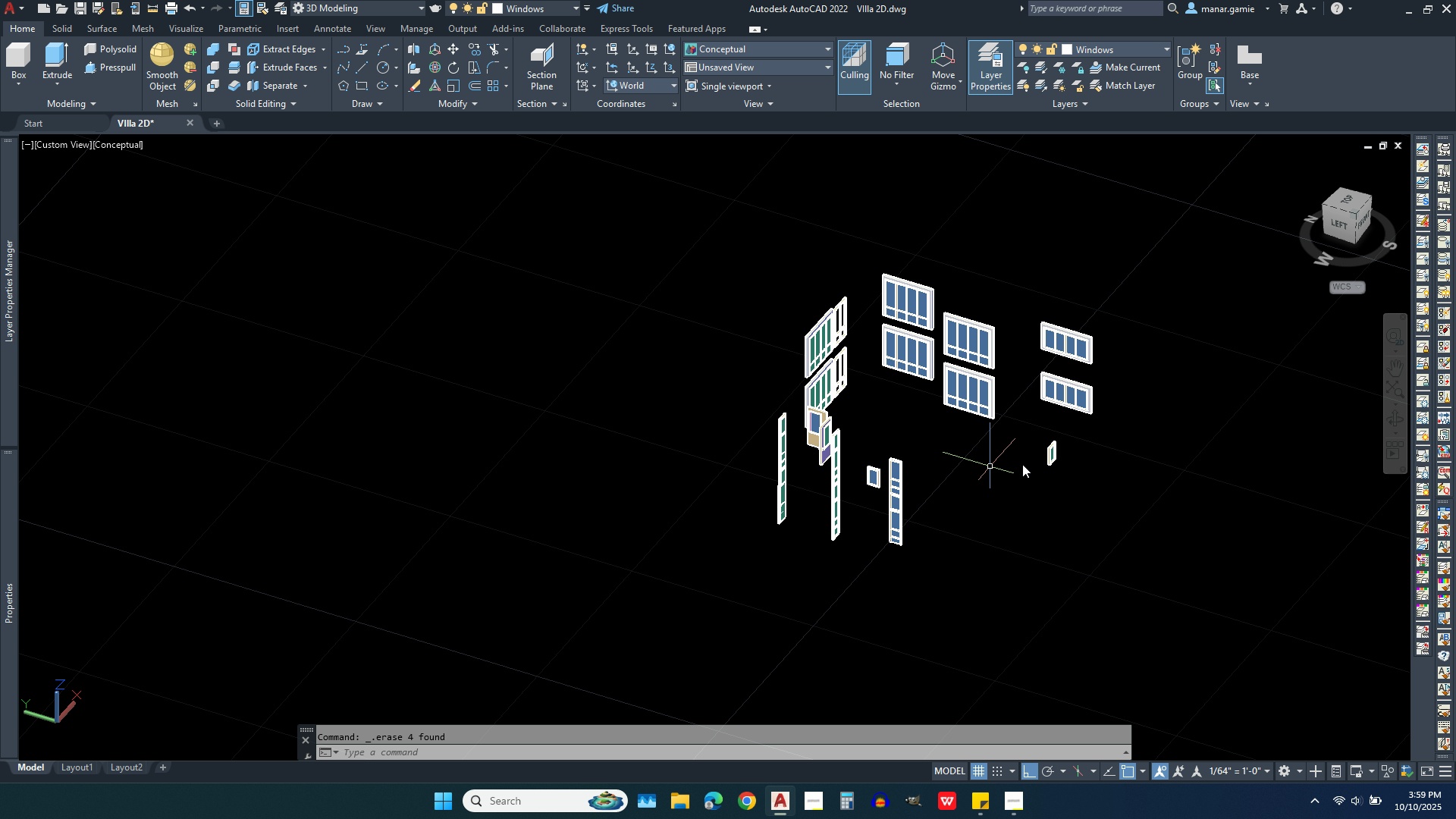 
scroll: coordinate [1062, 466], scroll_direction: up, amount: 3.0
 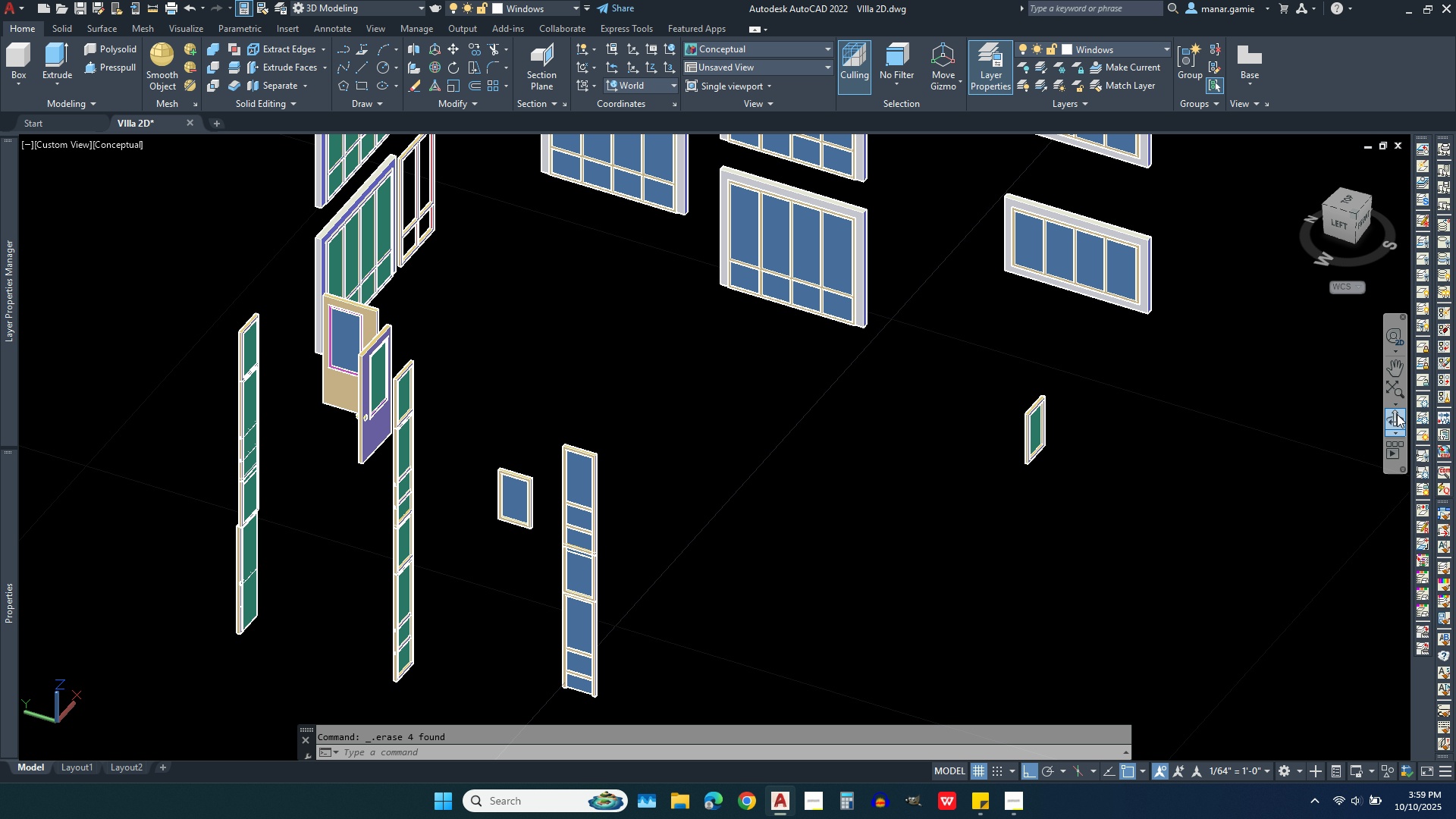 
left_click([1392, 414])
 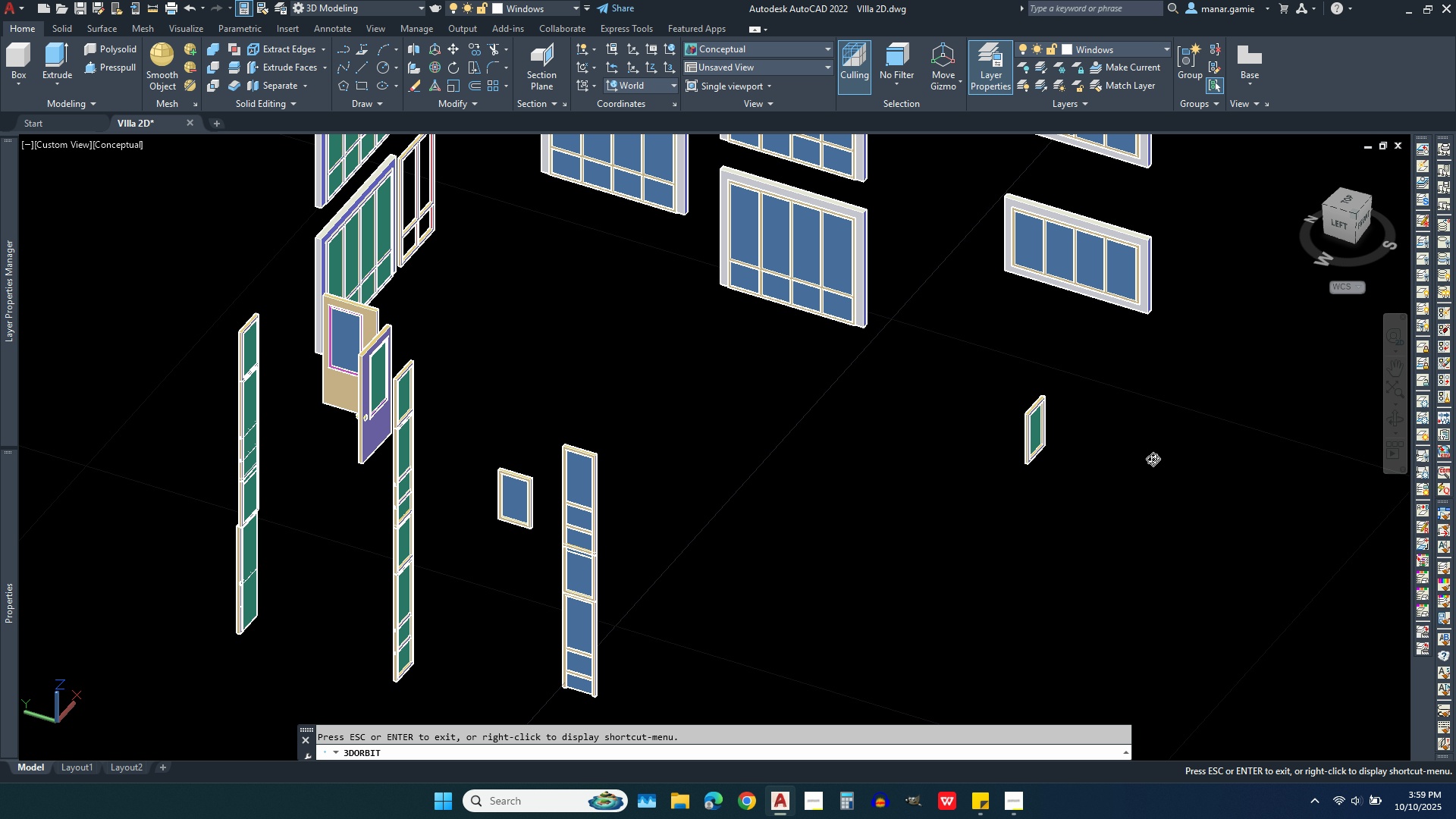 
left_click_drag(start_coordinate=[1150, 459], to_coordinate=[1028, 493])
 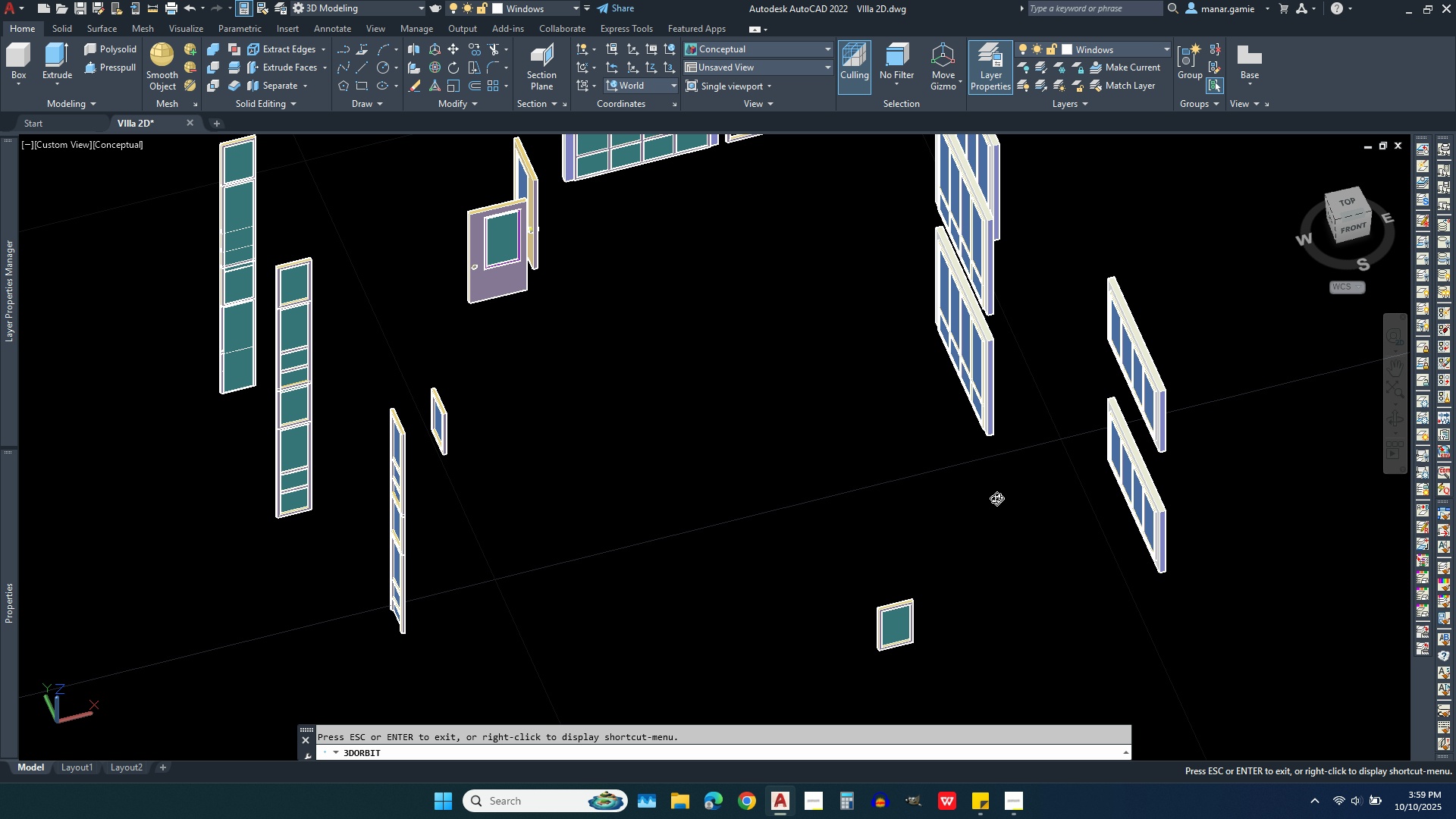 
key(Escape)
 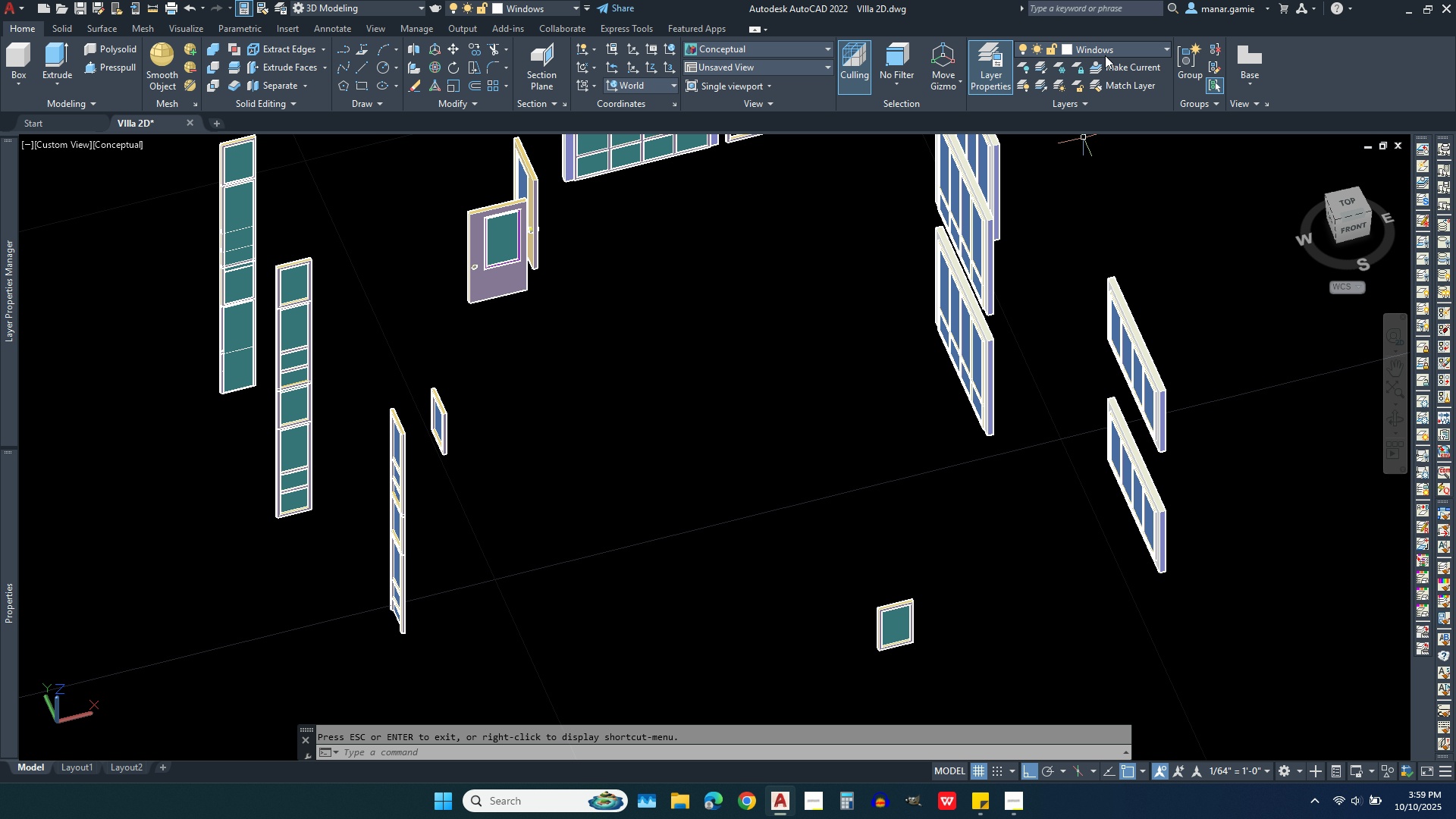 
left_click([1107, 45])
 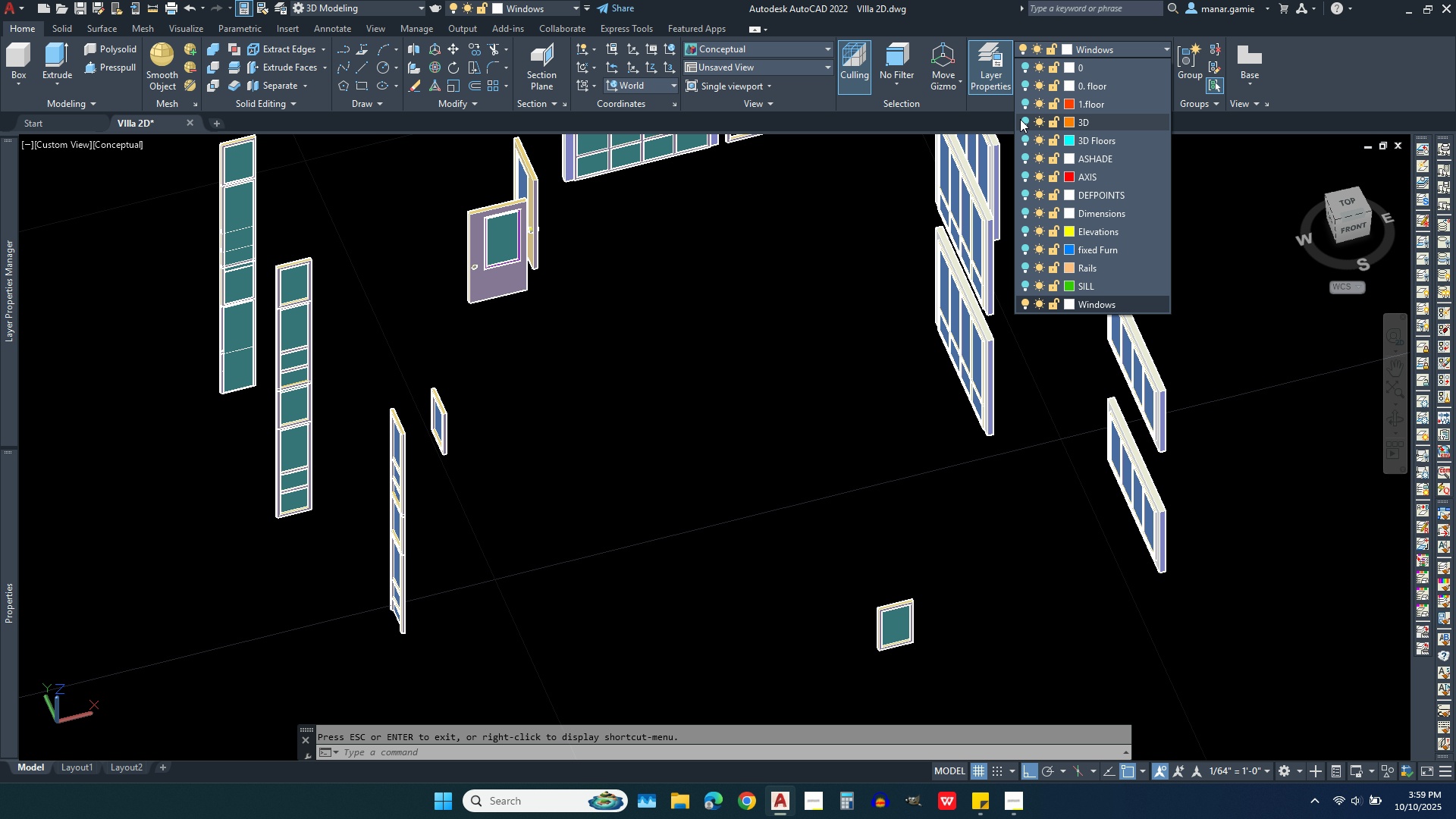 
left_click([1025, 124])
 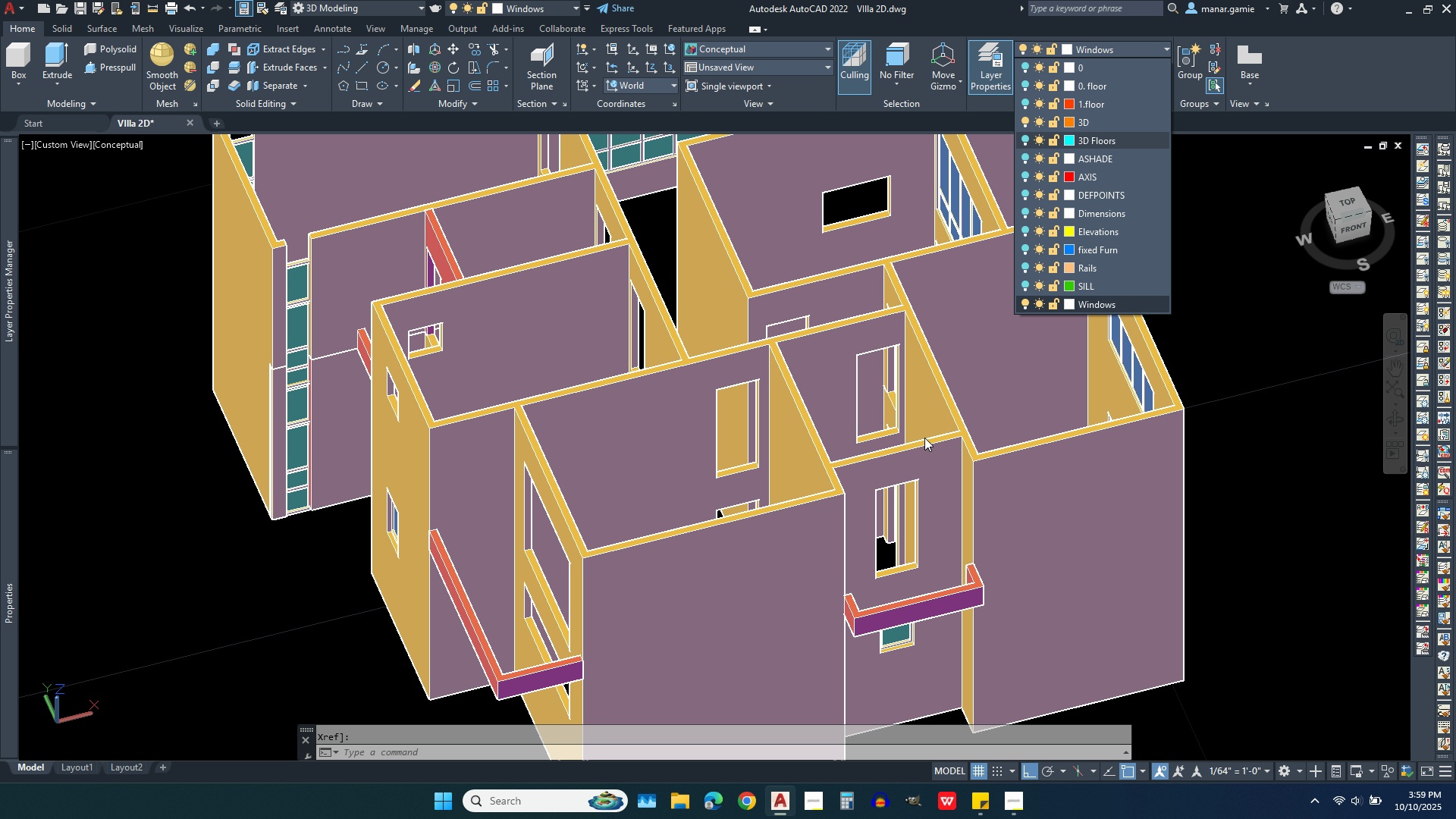 
scroll: coordinate [908, 445], scroll_direction: down, amount: 2.0
 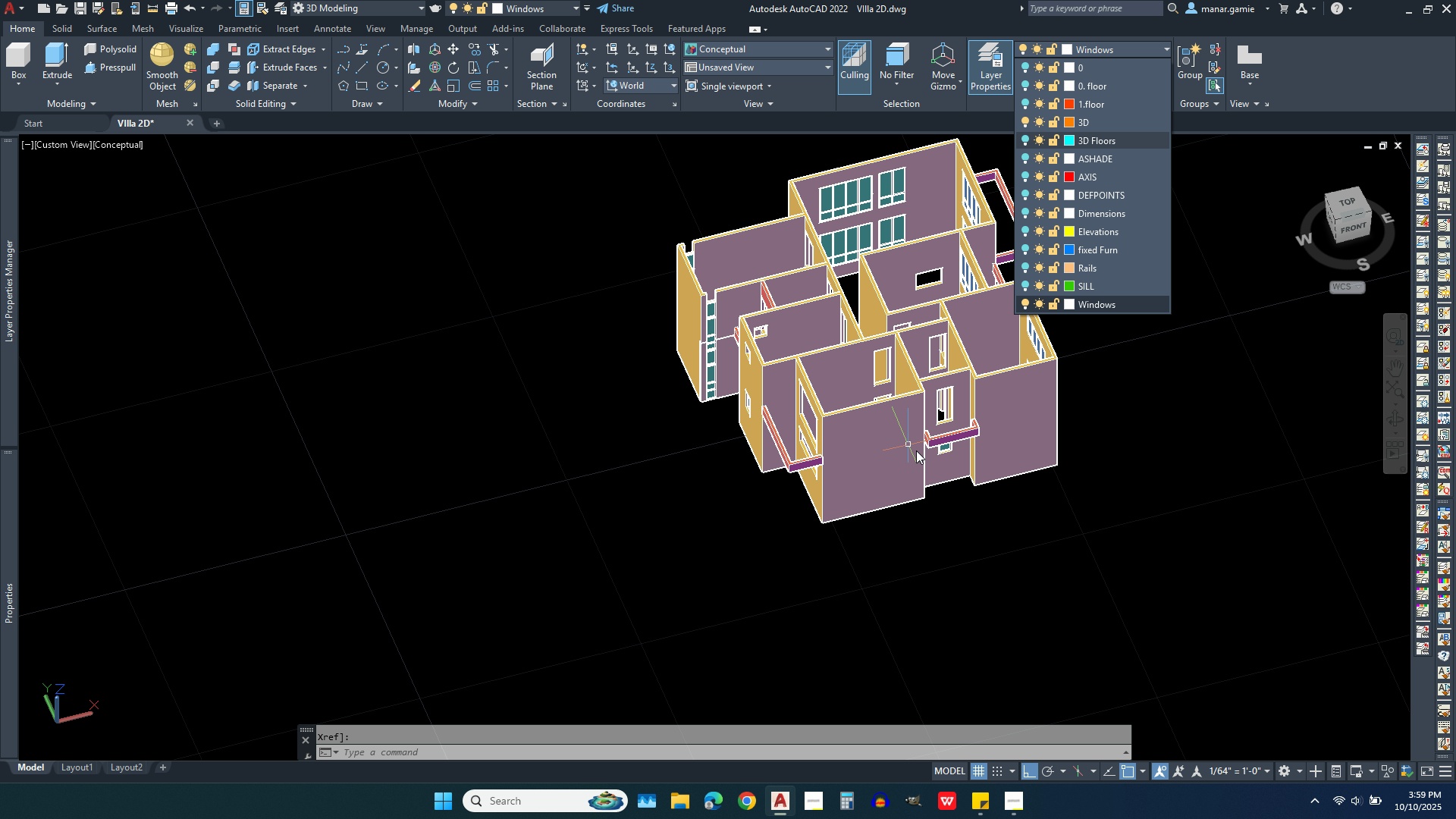 
scroll: coordinate [916, 450], scroll_direction: up, amount: 3.0
 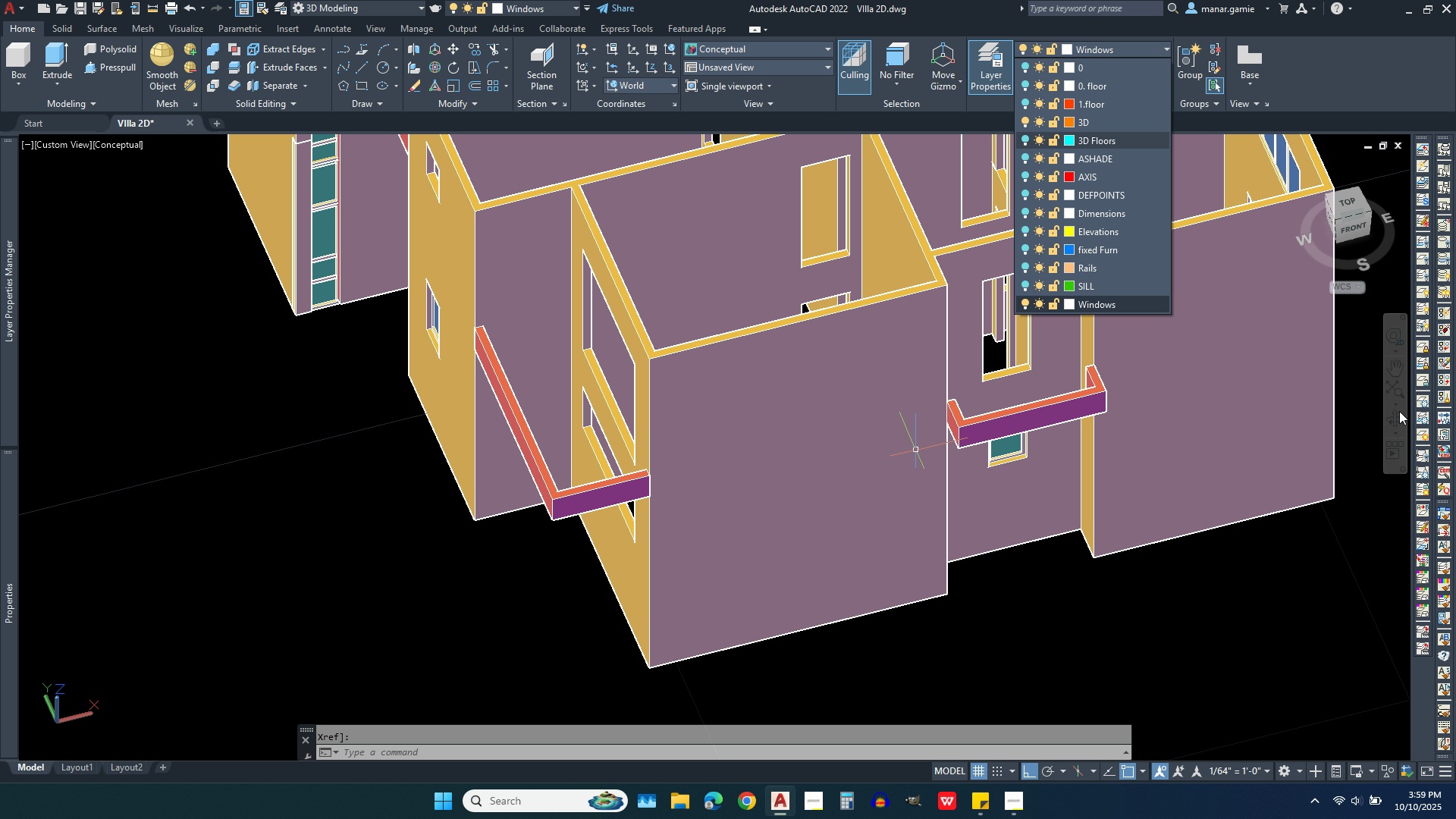 
left_click([1402, 424])
 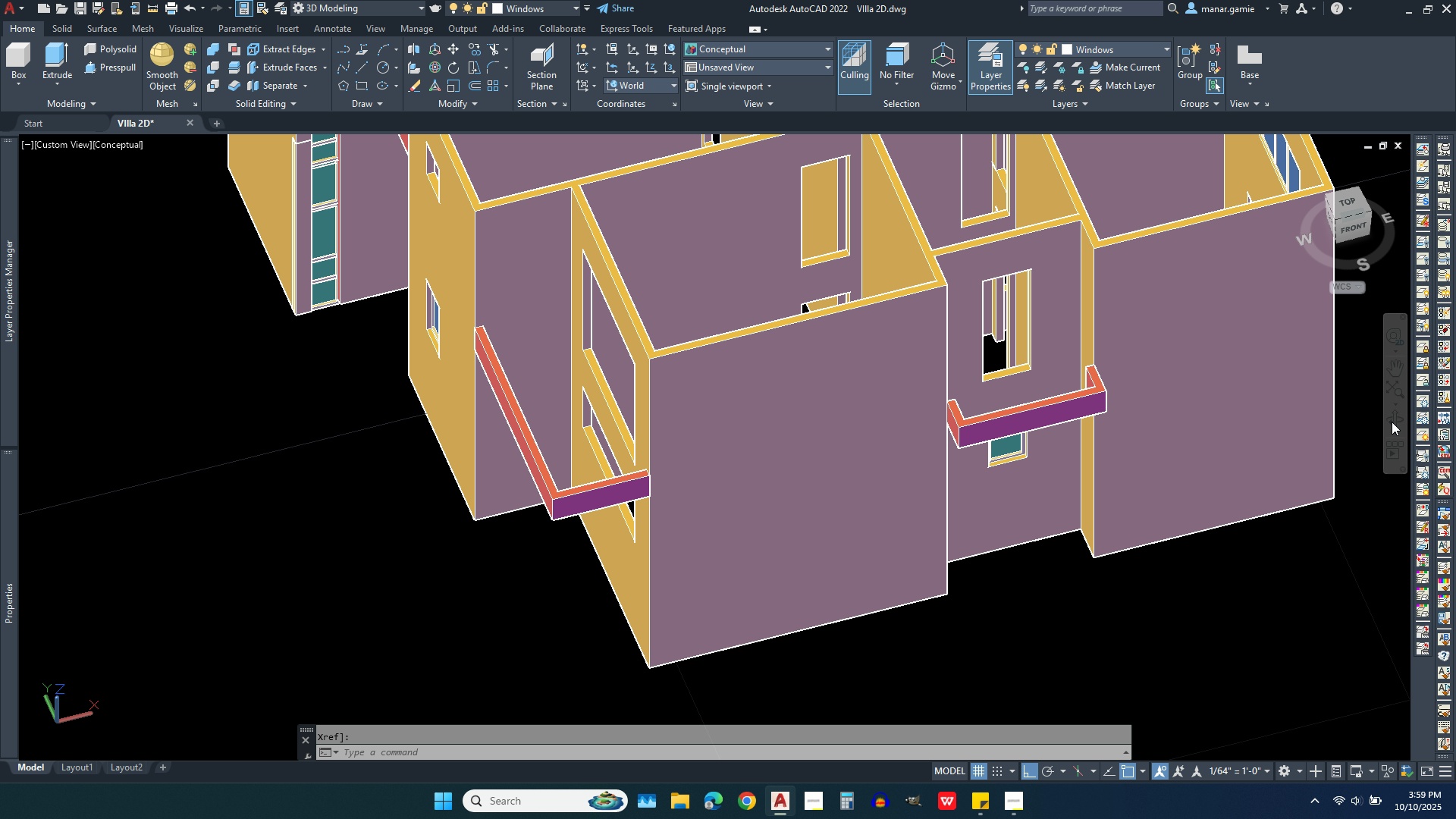 
left_click([1392, 422])
 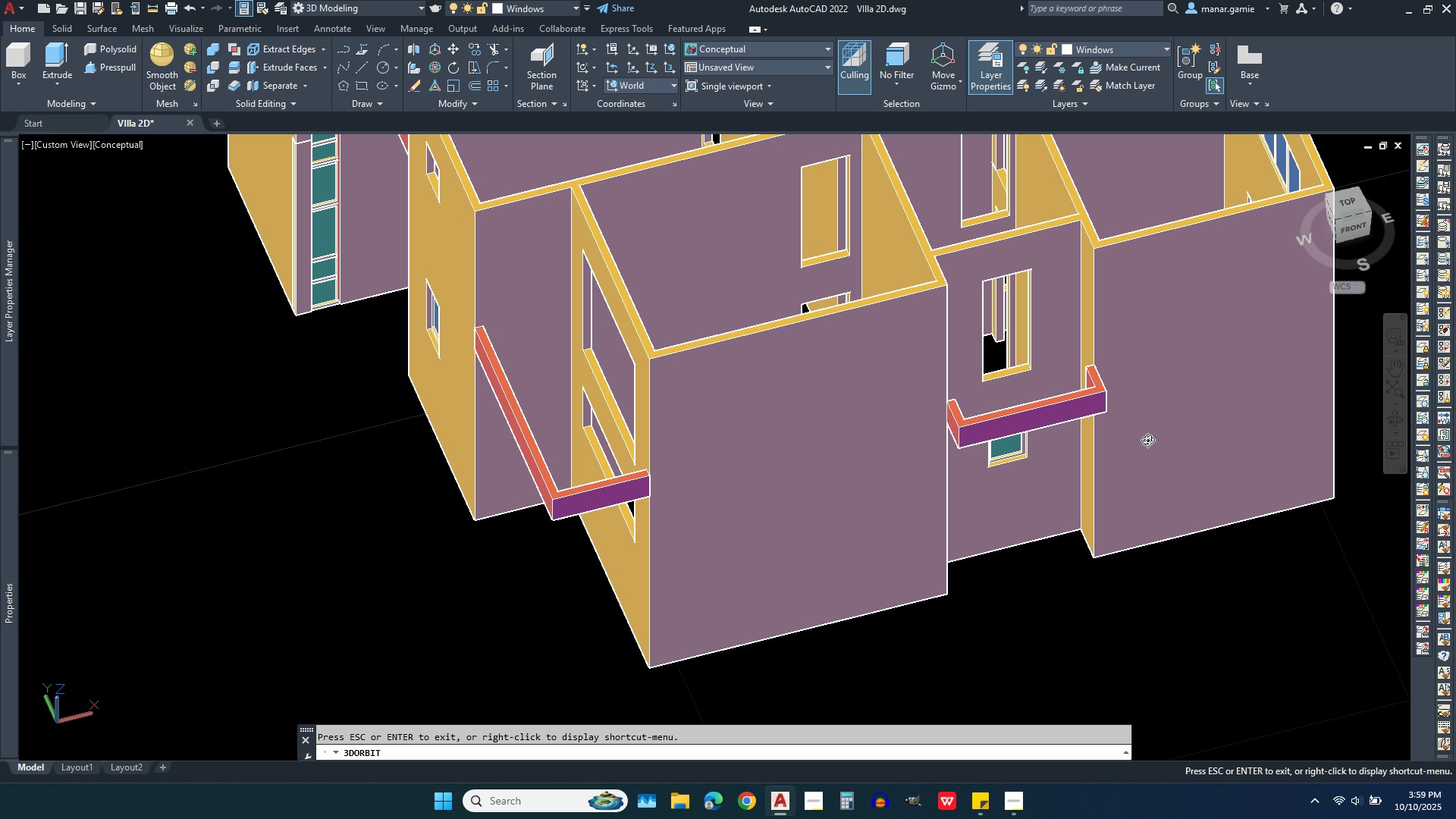 
left_click_drag(start_coordinate=[1142, 440], to_coordinate=[1116, 342])
 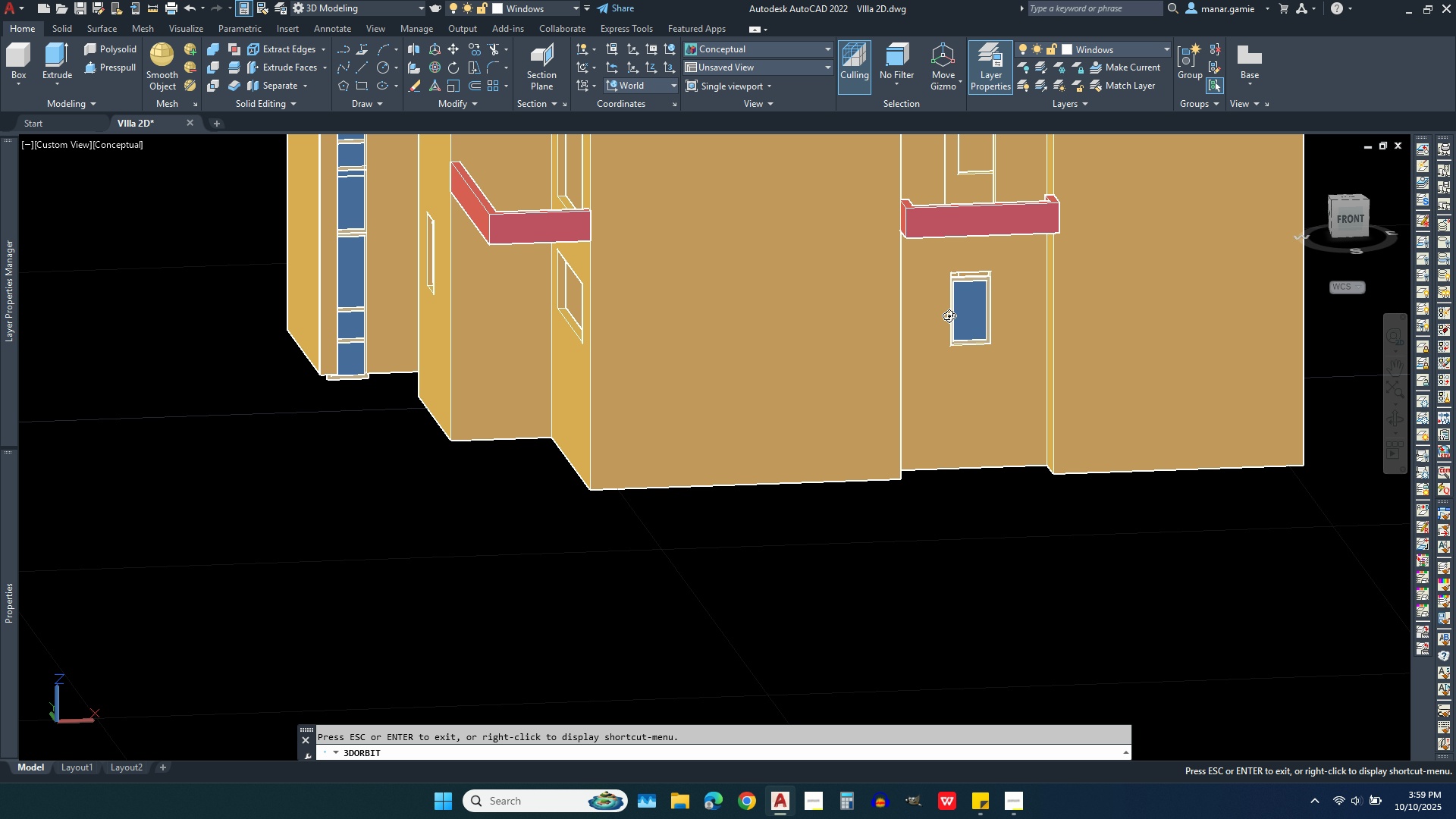 
scroll: coordinate [967, 312], scroll_direction: up, amount: 15.0
 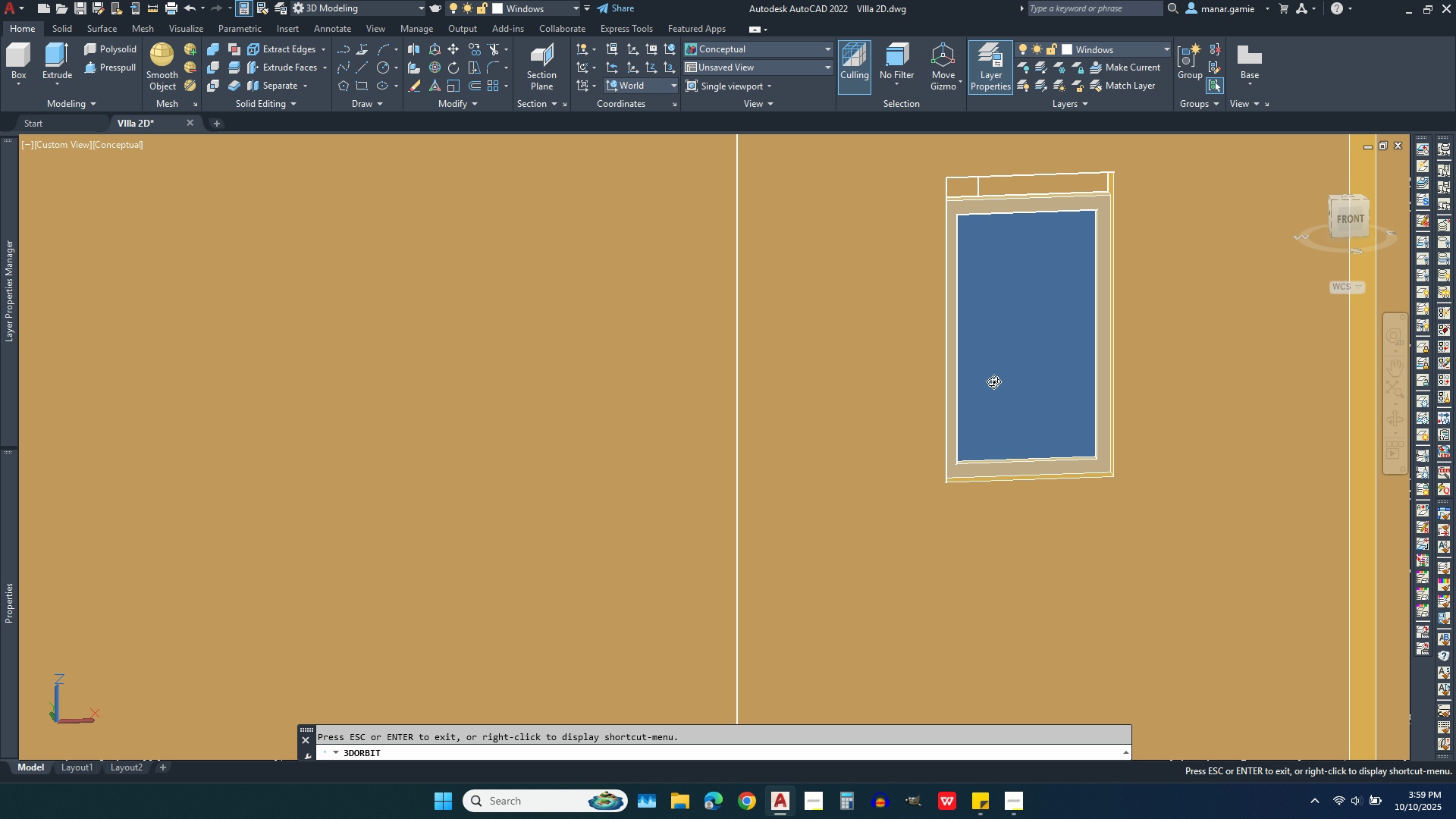 
left_click_drag(start_coordinate=[993, 381], to_coordinate=[940, 388])
 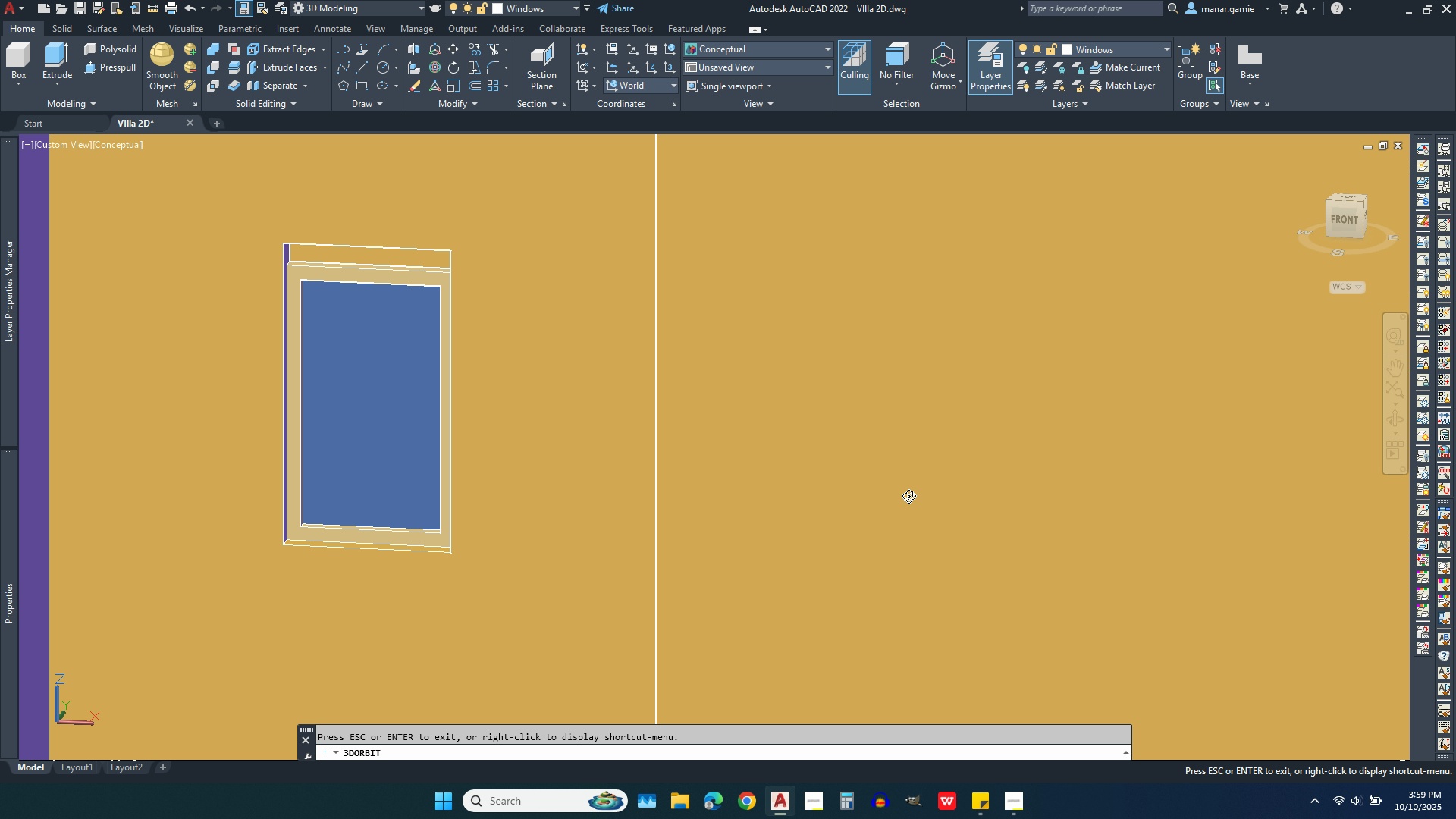 
scroll: coordinate [914, 509], scroll_direction: down, amount: 3.0
 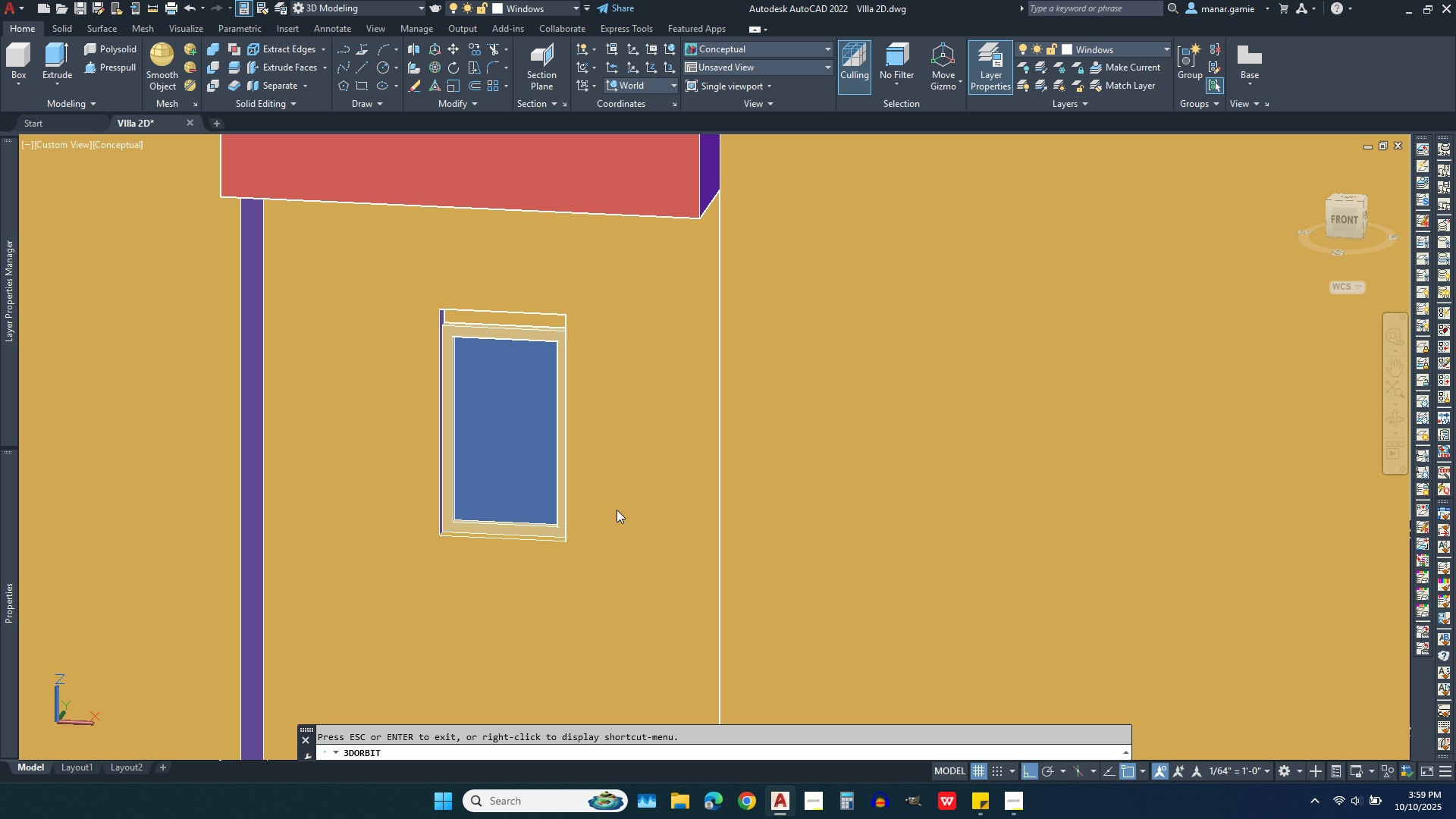 
key(Escape)
 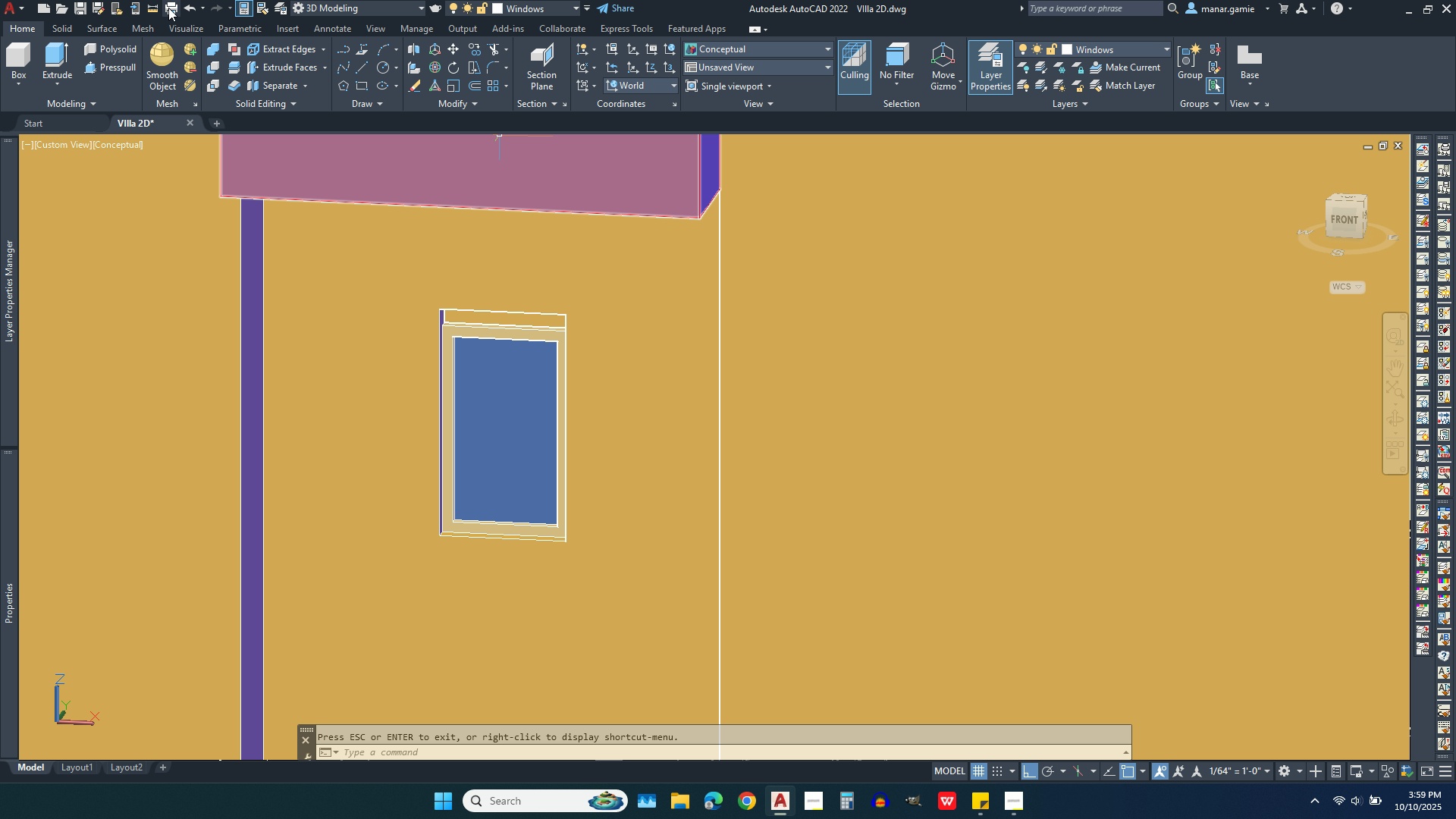 
left_click([152, 5])
 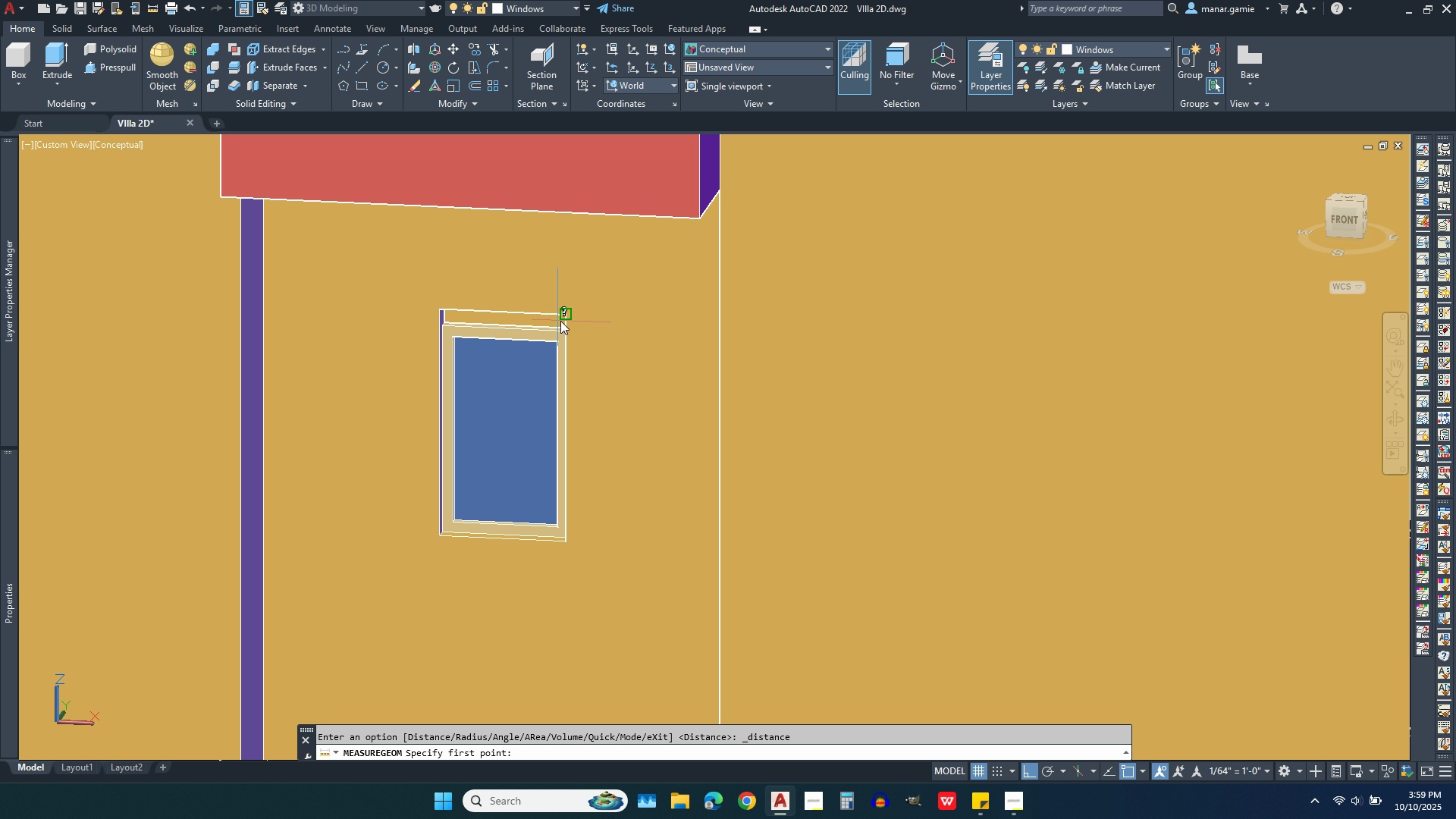 
left_click([566, 318])
 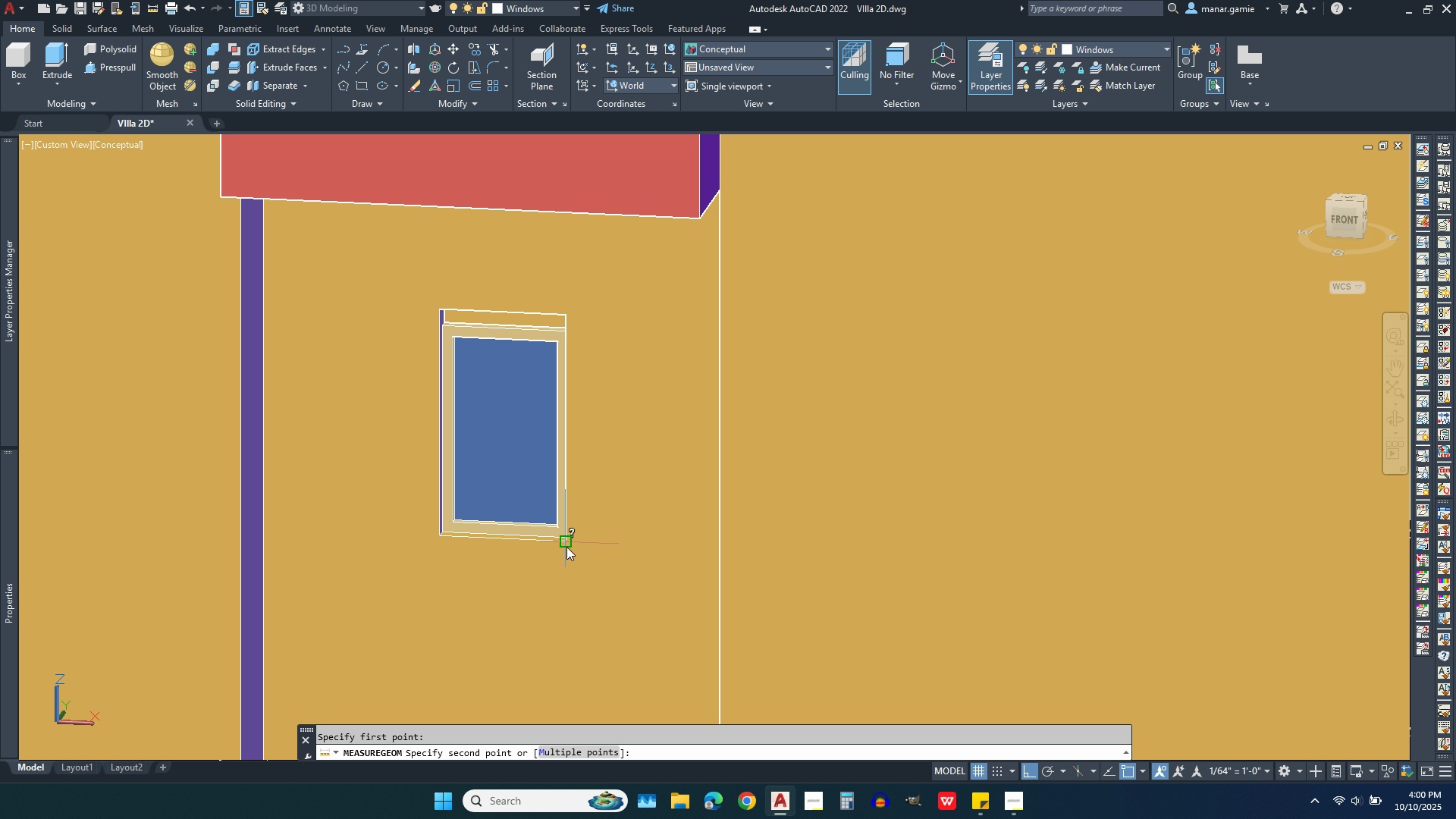 
left_click([566, 547])
 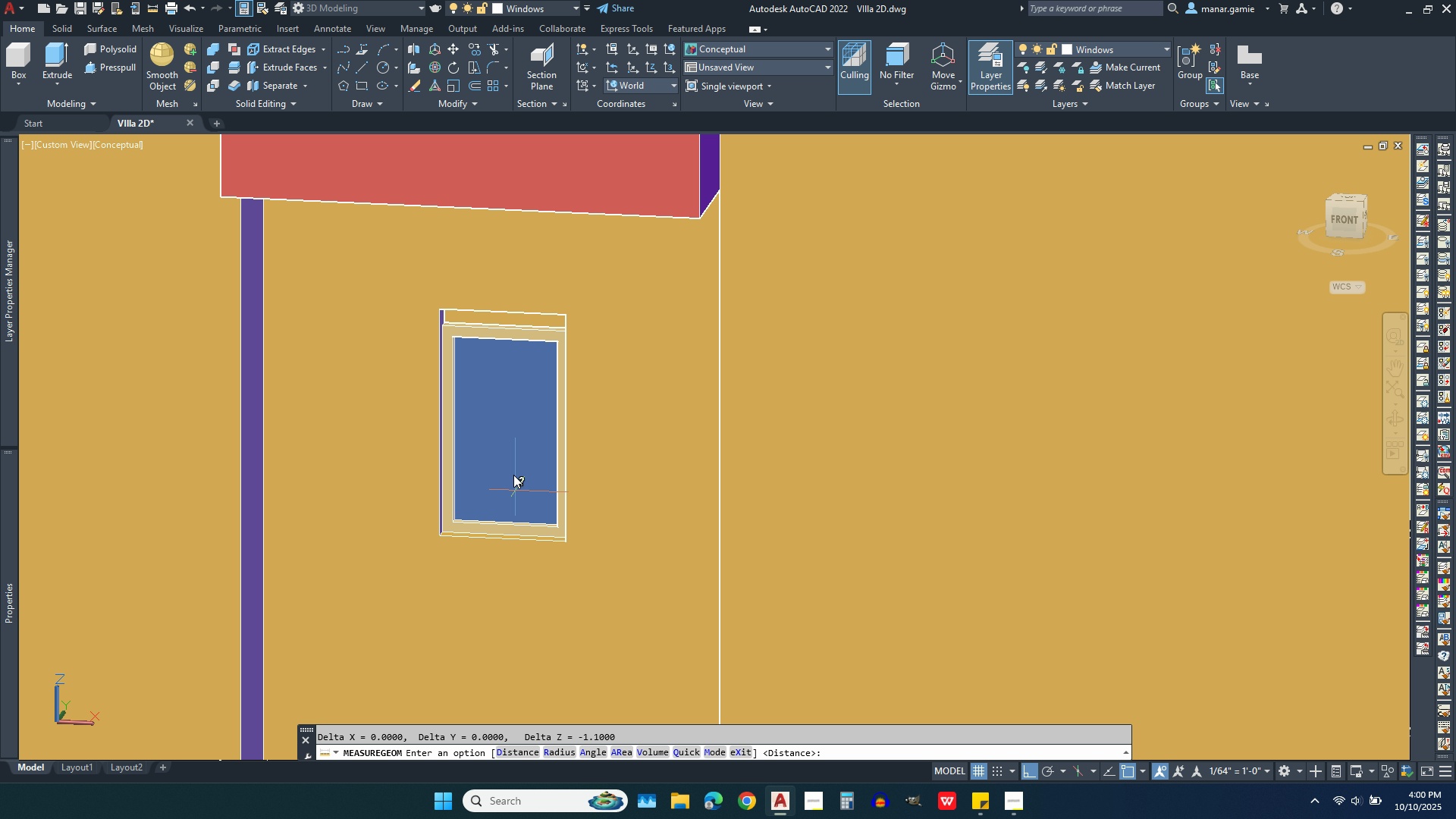 
right_click([518, 372])
 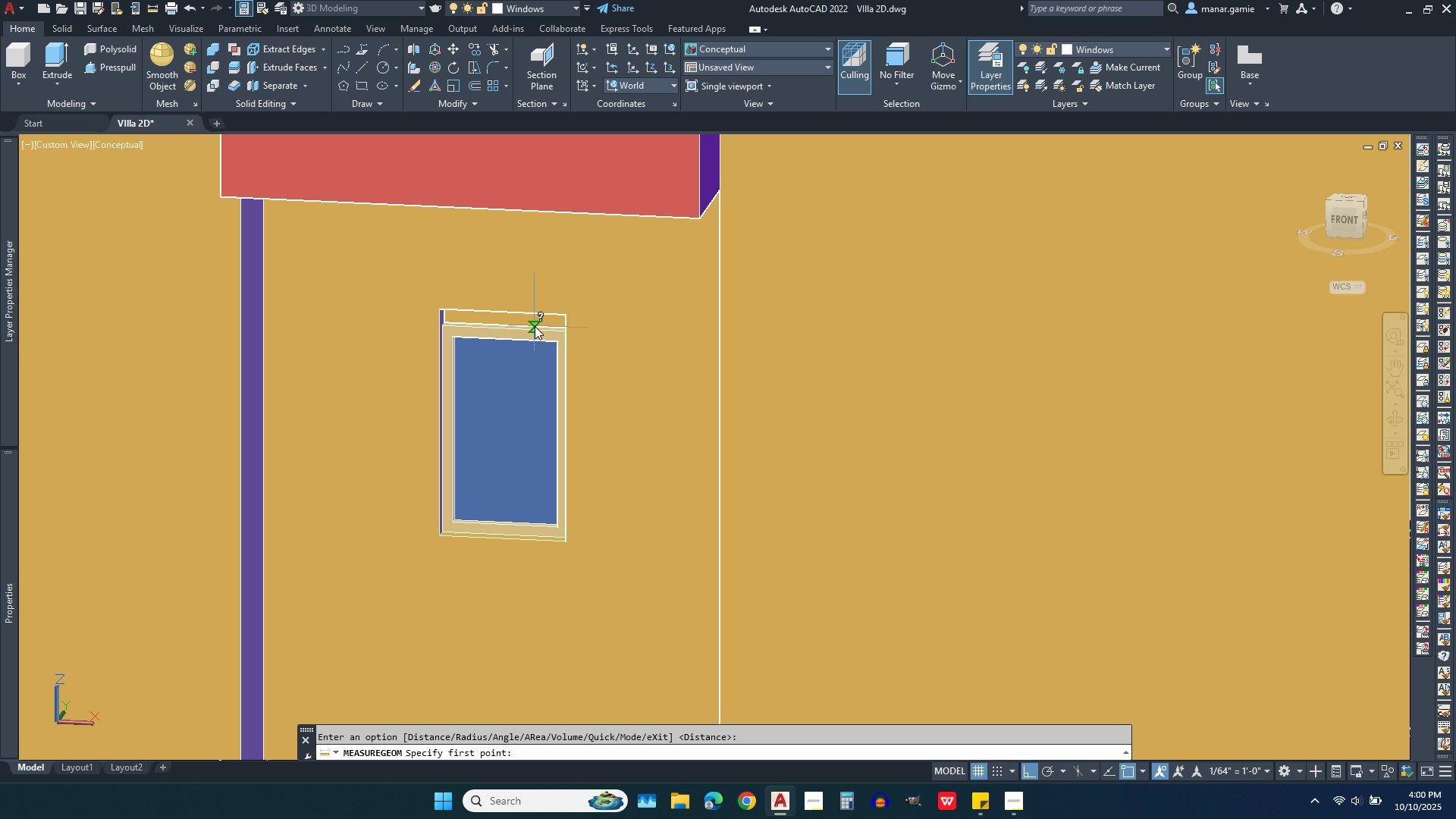 
scroll: coordinate [529, 331], scroll_direction: up, amount: 4.0
 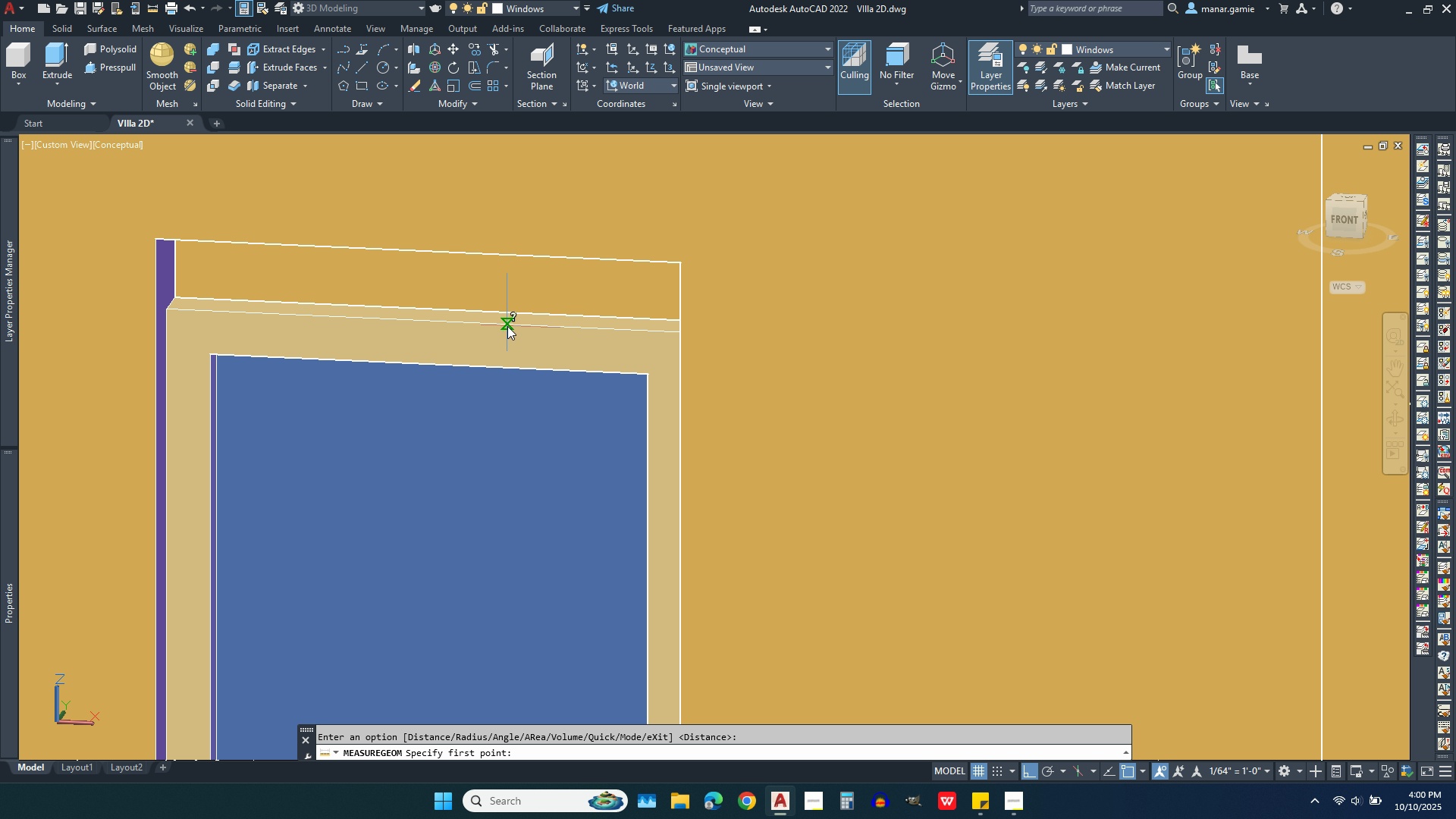 
left_click([507, 326])
 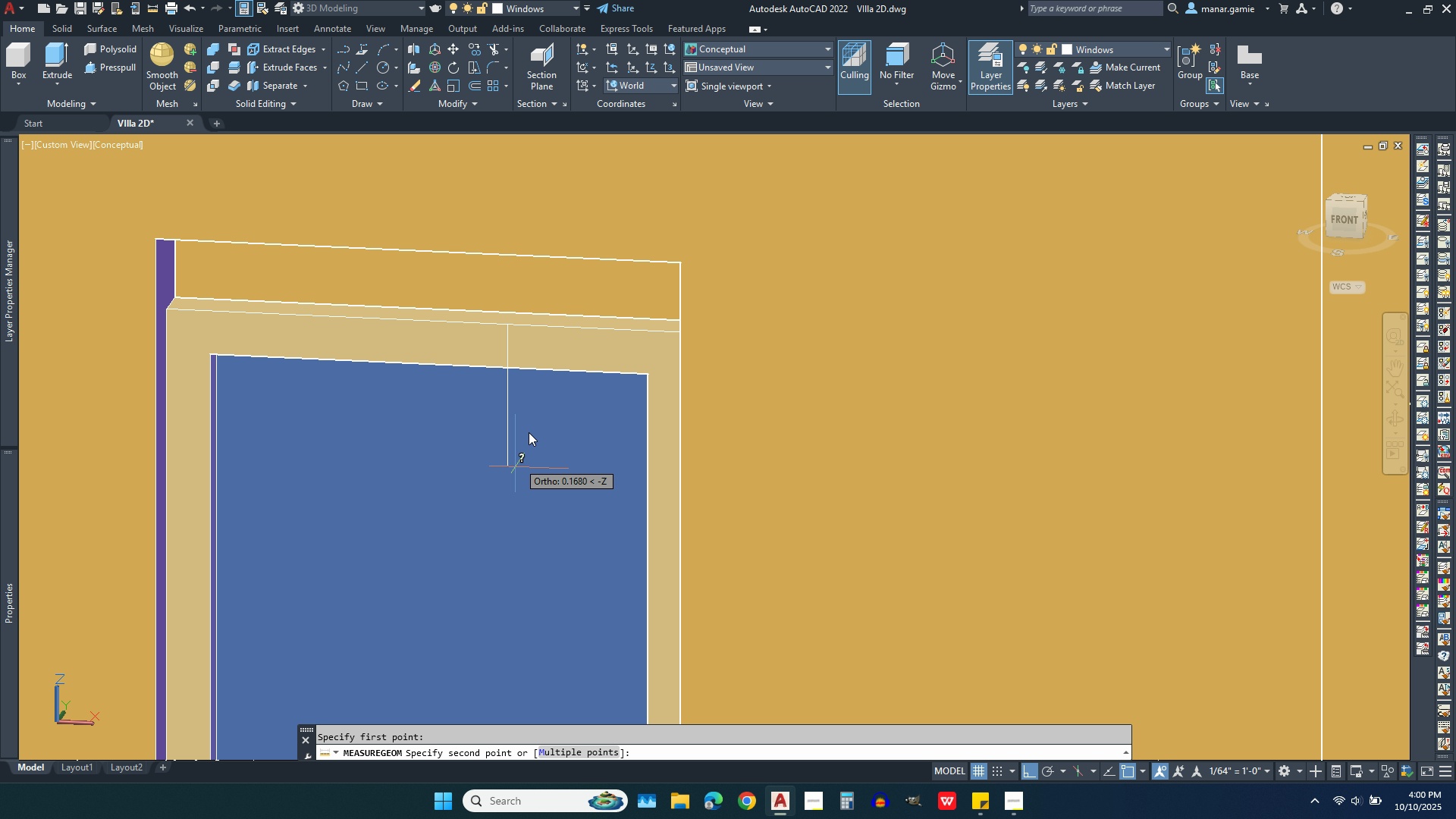 
scroll: coordinate [558, 366], scroll_direction: down, amount: 2.0
 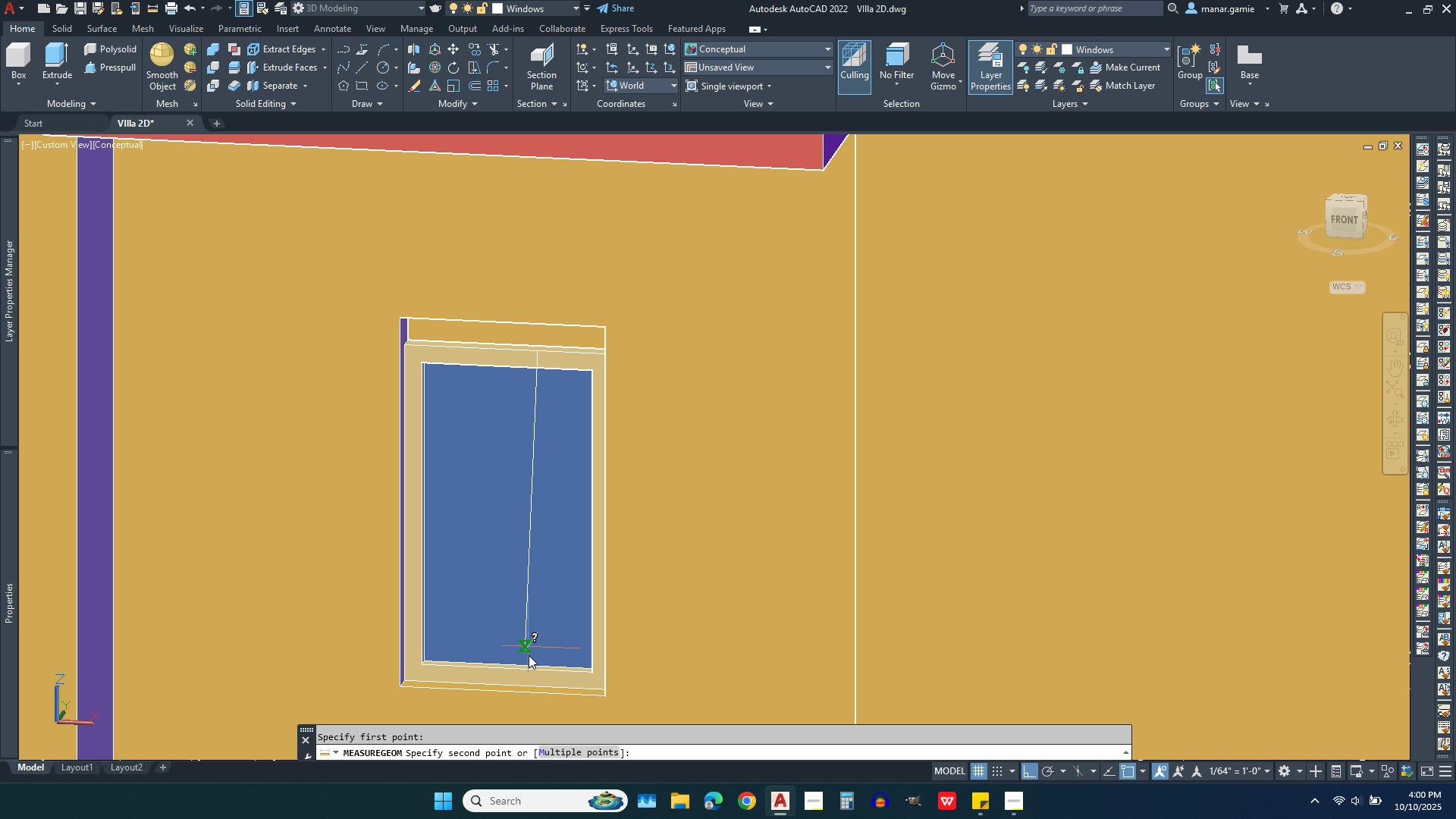 
scroll: coordinate [526, 679], scroll_direction: up, amount: 2.0
 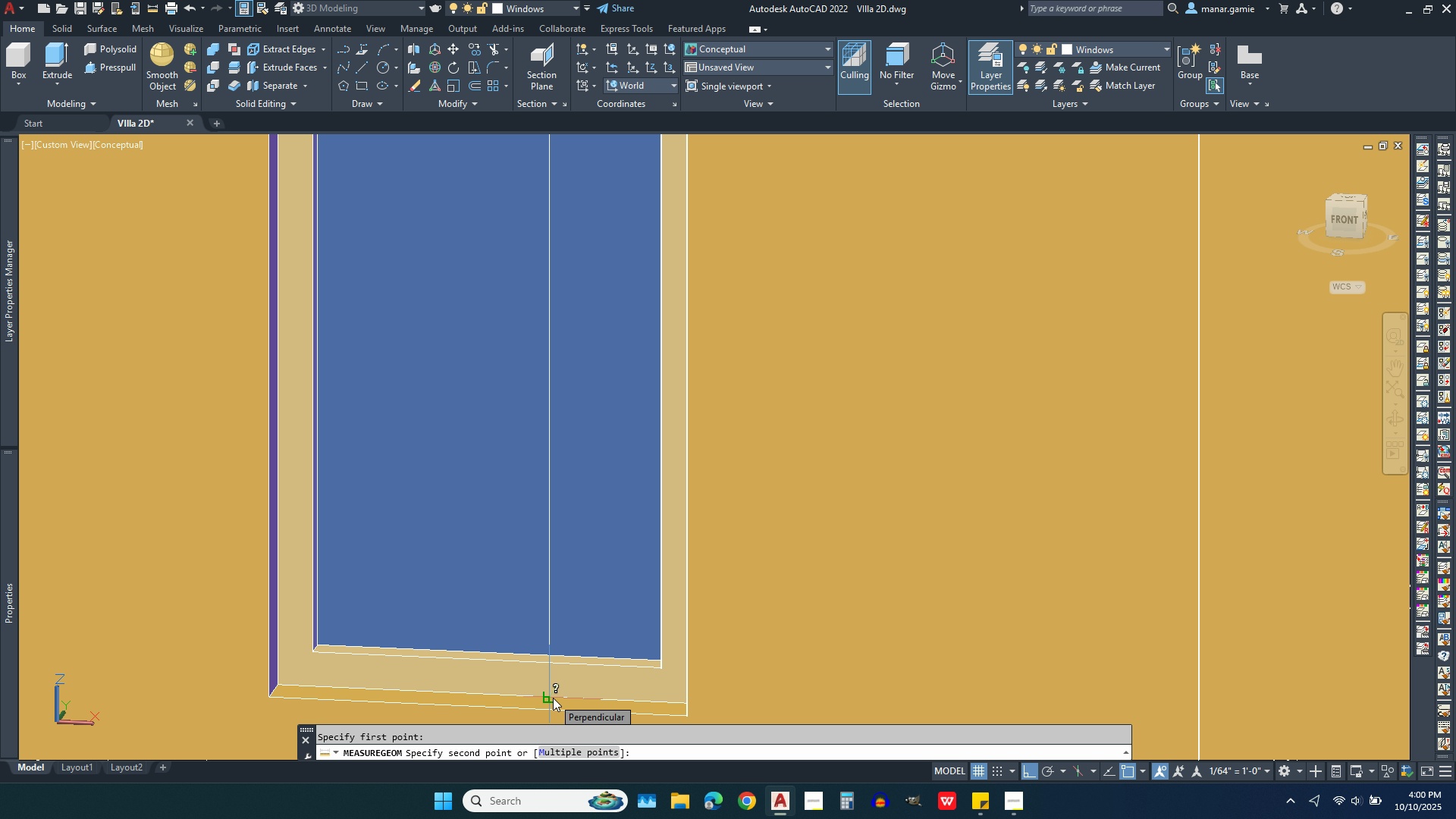 
left_click([553, 698])
 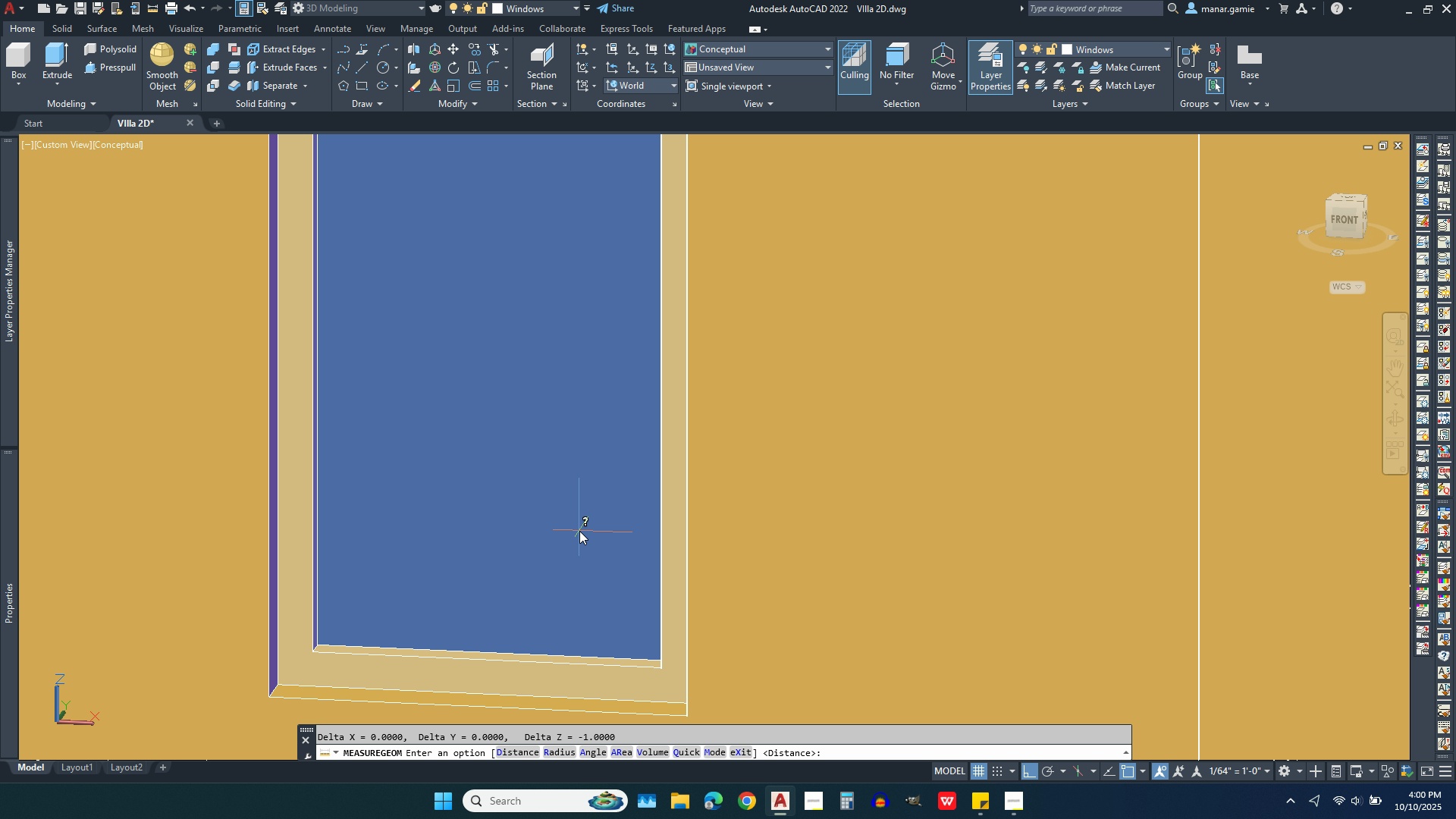 
scroll: coordinate [579, 531], scroll_direction: down, amount: 1.0
 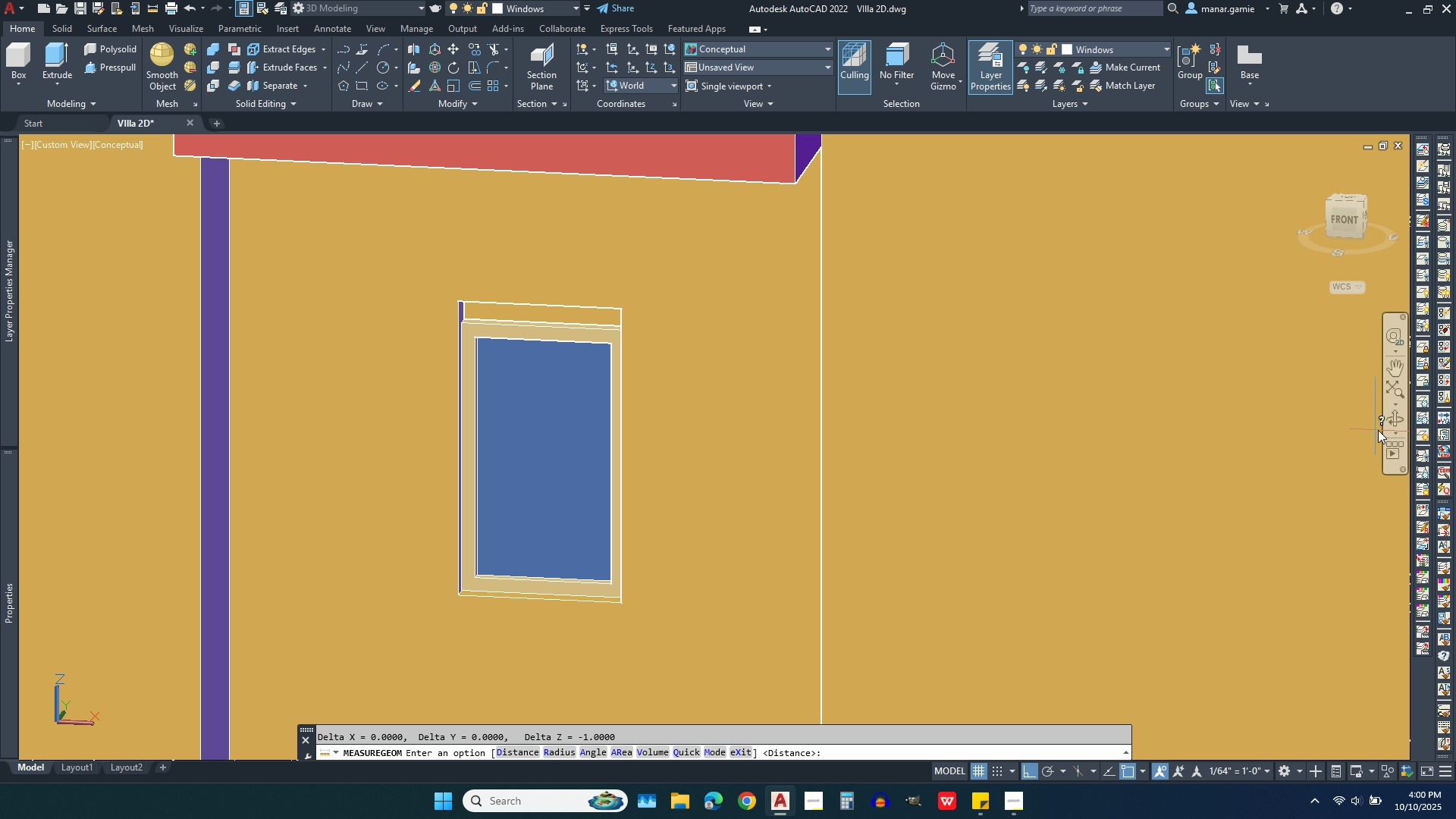 
left_click([1394, 425])
 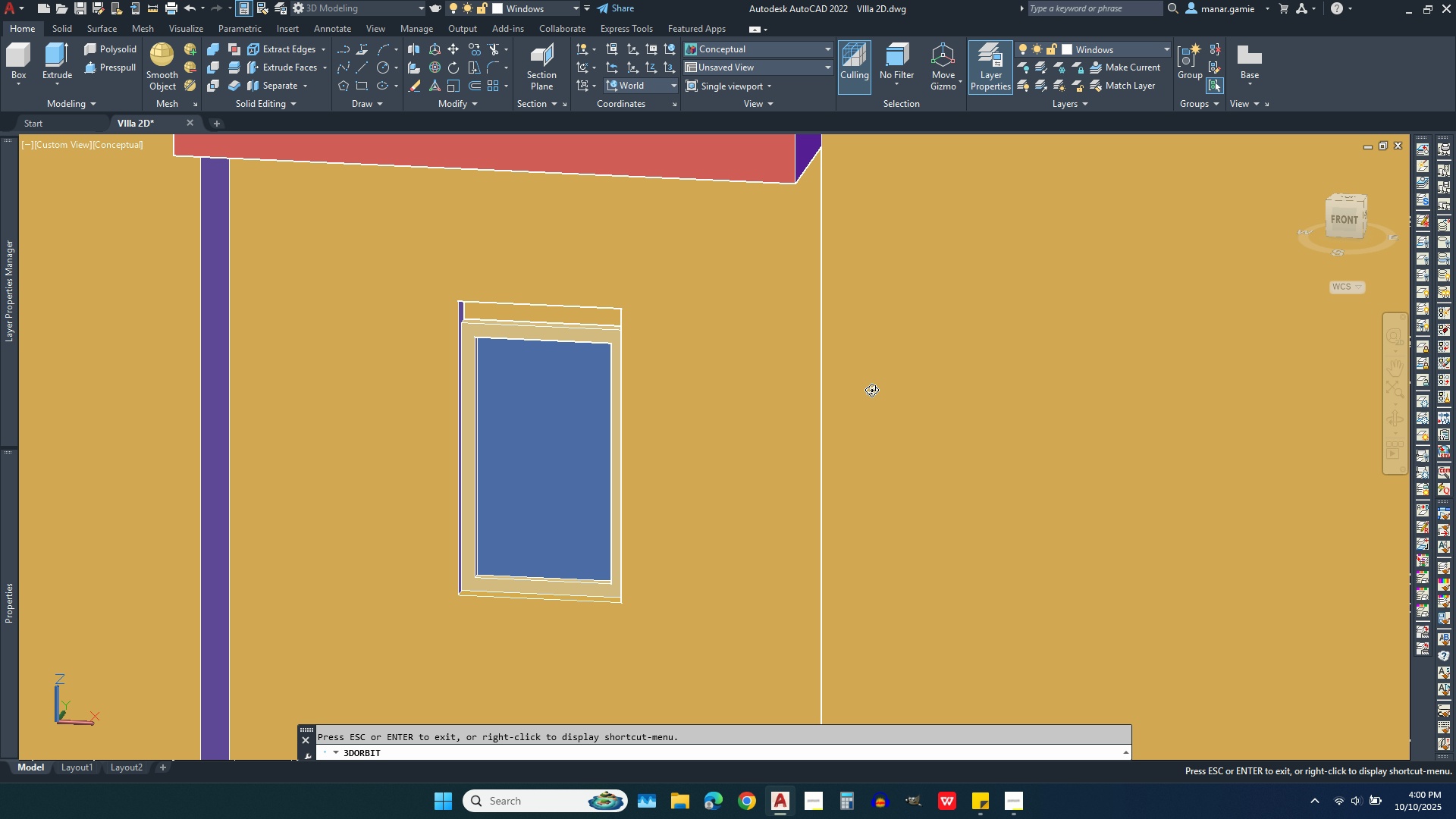 
left_click_drag(start_coordinate=[866, 395], to_coordinate=[855, 432])
 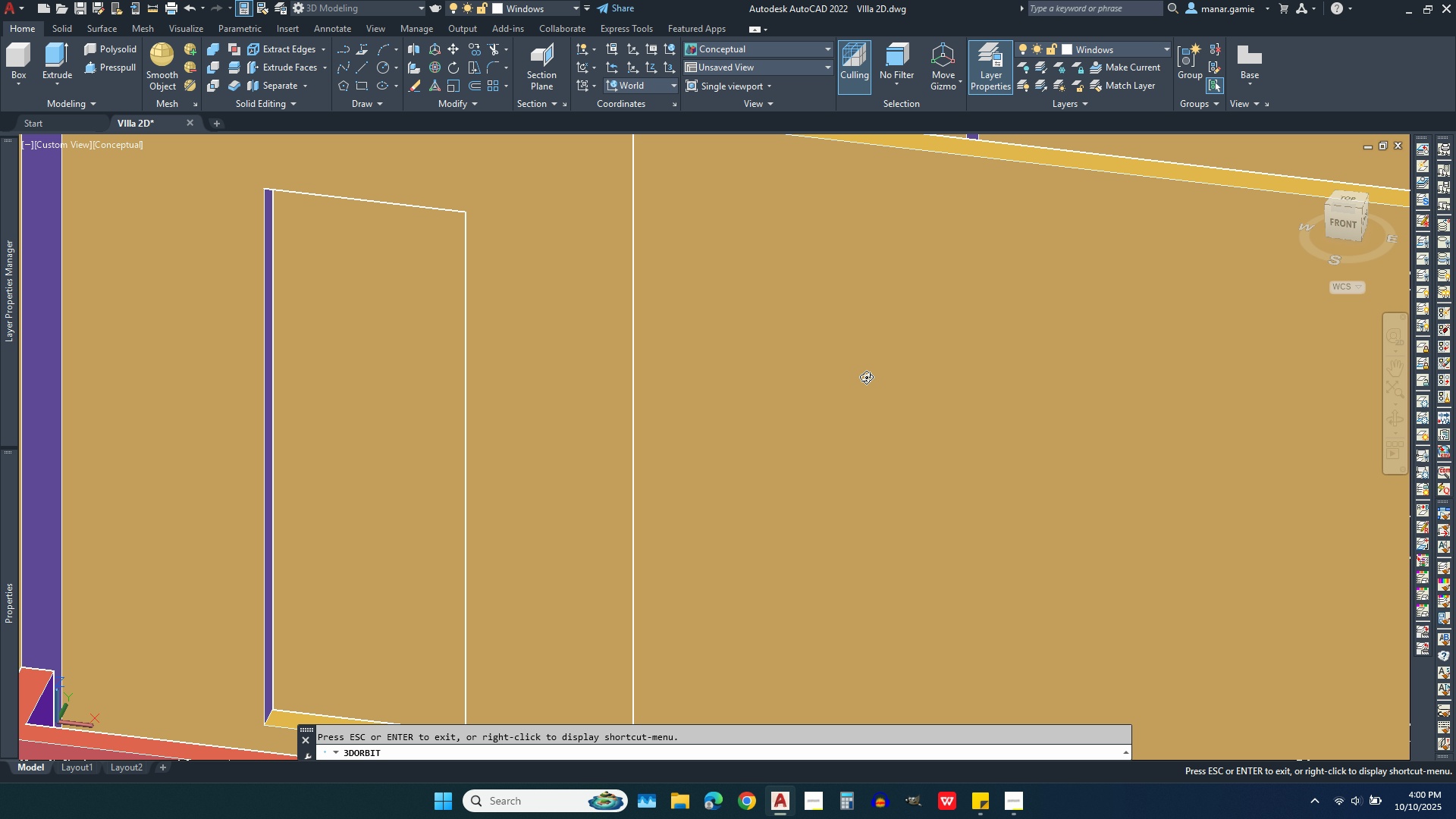 
scroll: coordinate [837, 303], scroll_direction: down, amount: 10.0
 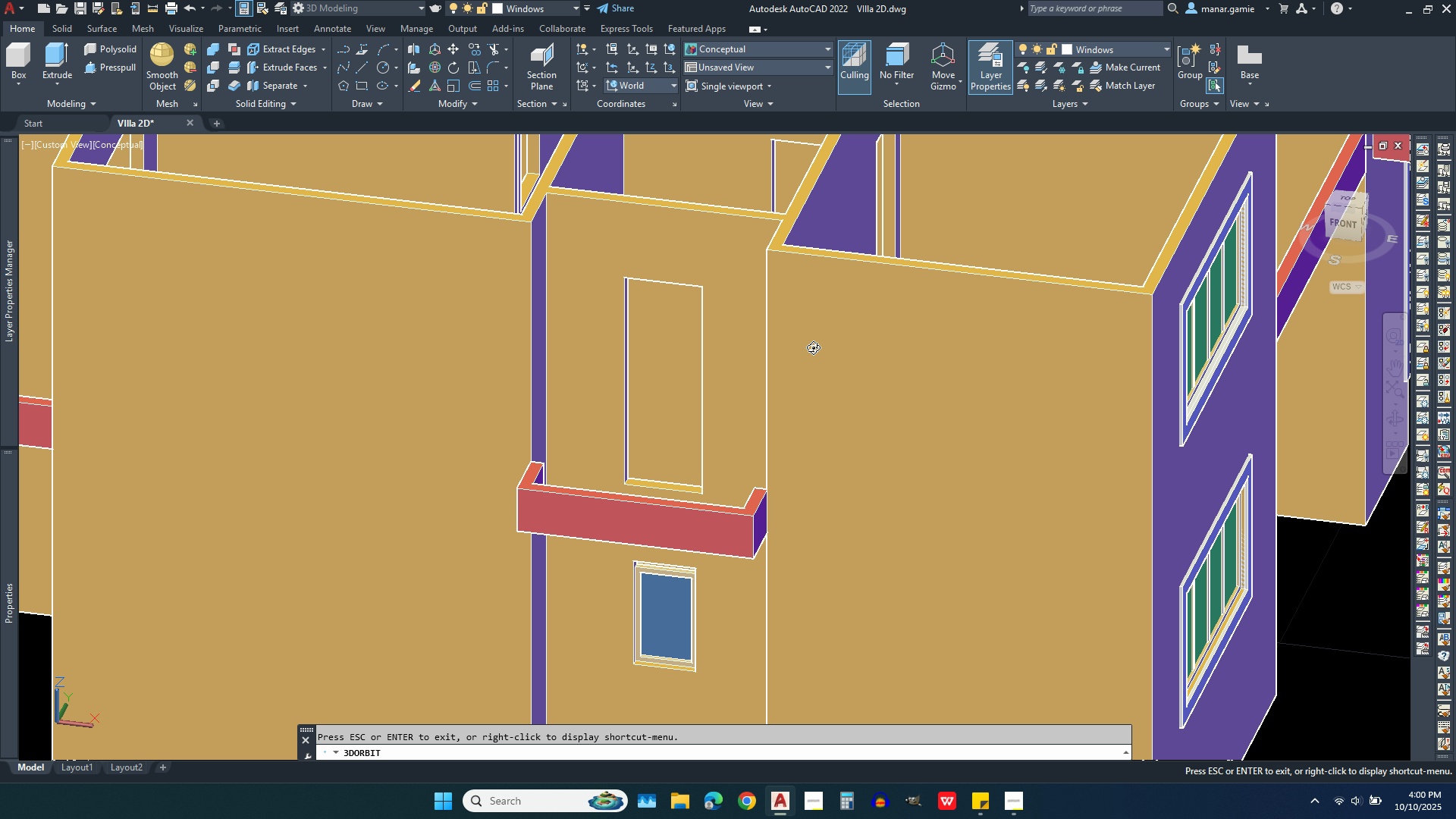 
left_click_drag(start_coordinate=[813, 358], to_coordinate=[811, 381])
 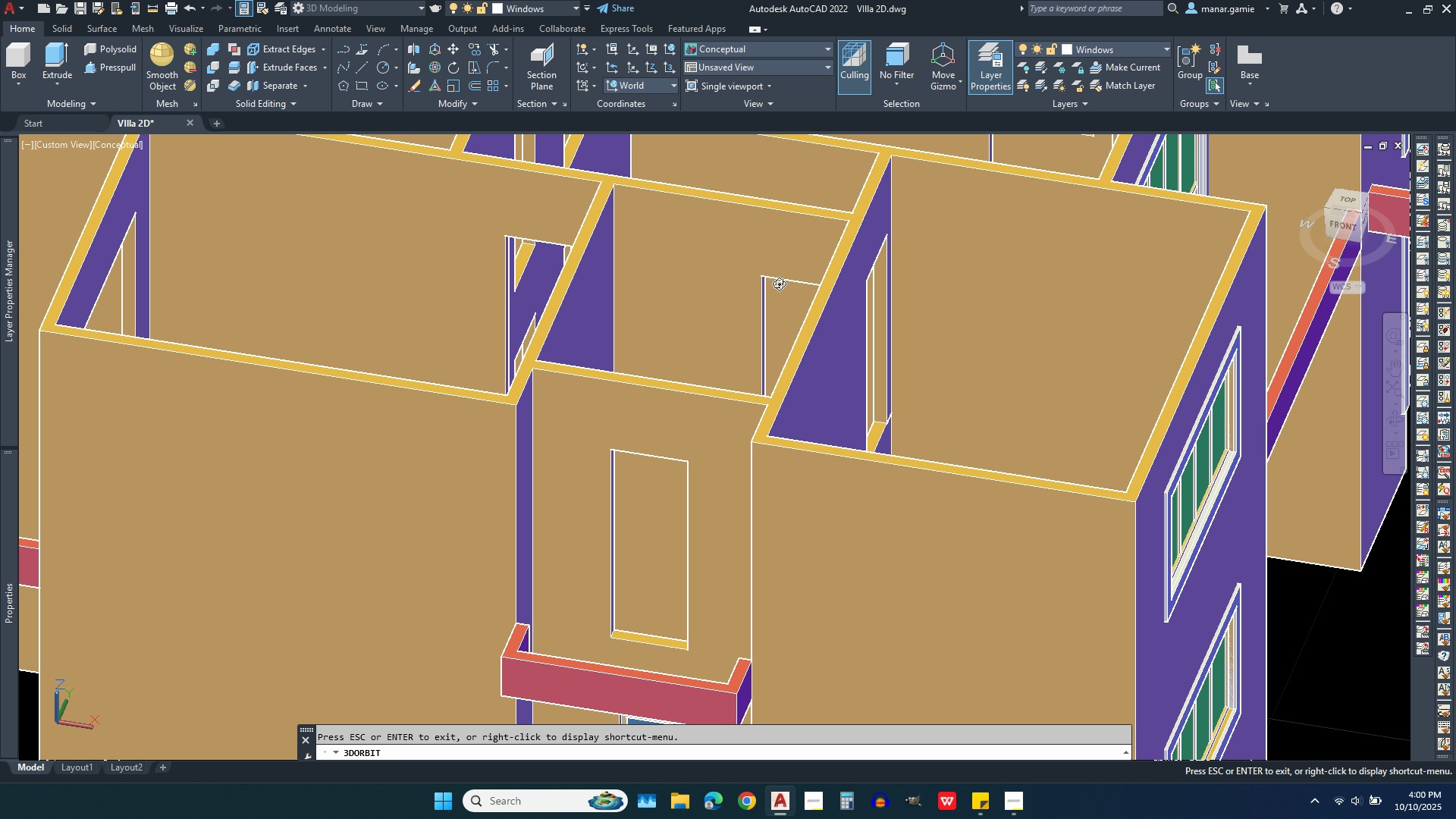 
scroll: coordinate [773, 225], scroll_direction: down, amount: 10.0
 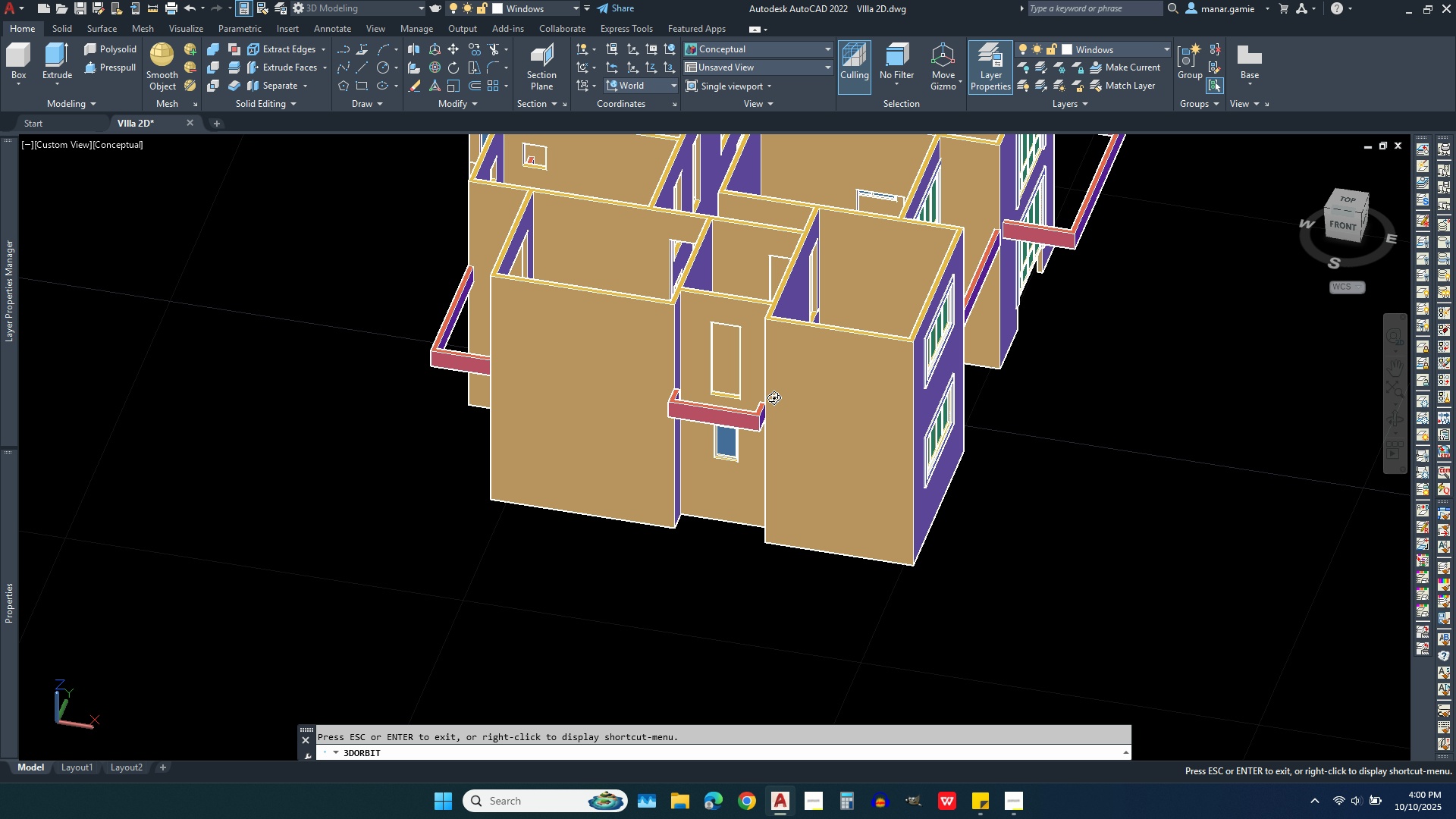 
left_click_drag(start_coordinate=[774, 403], to_coordinate=[736, 557])
 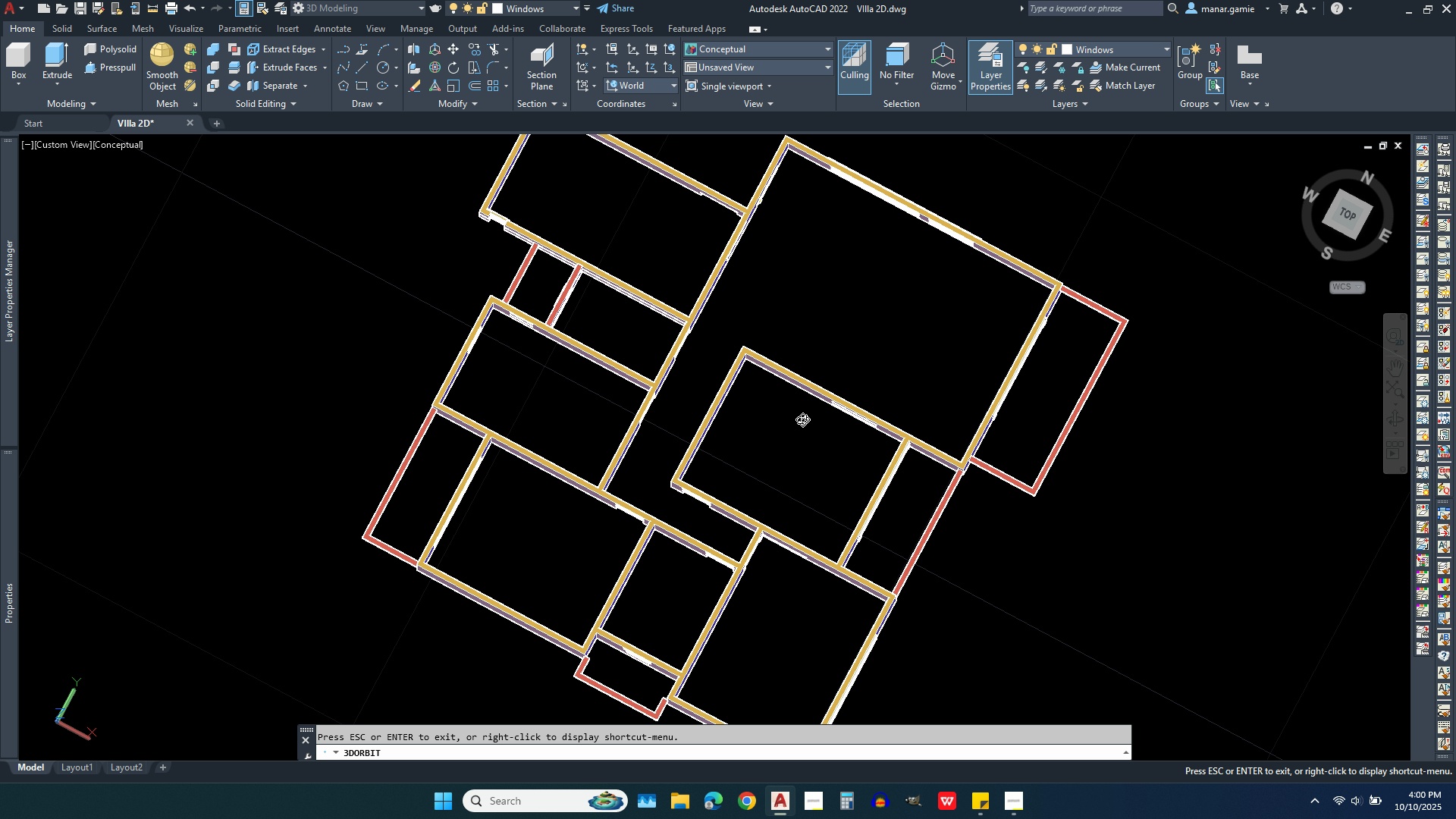 
right_click([802, 414])
 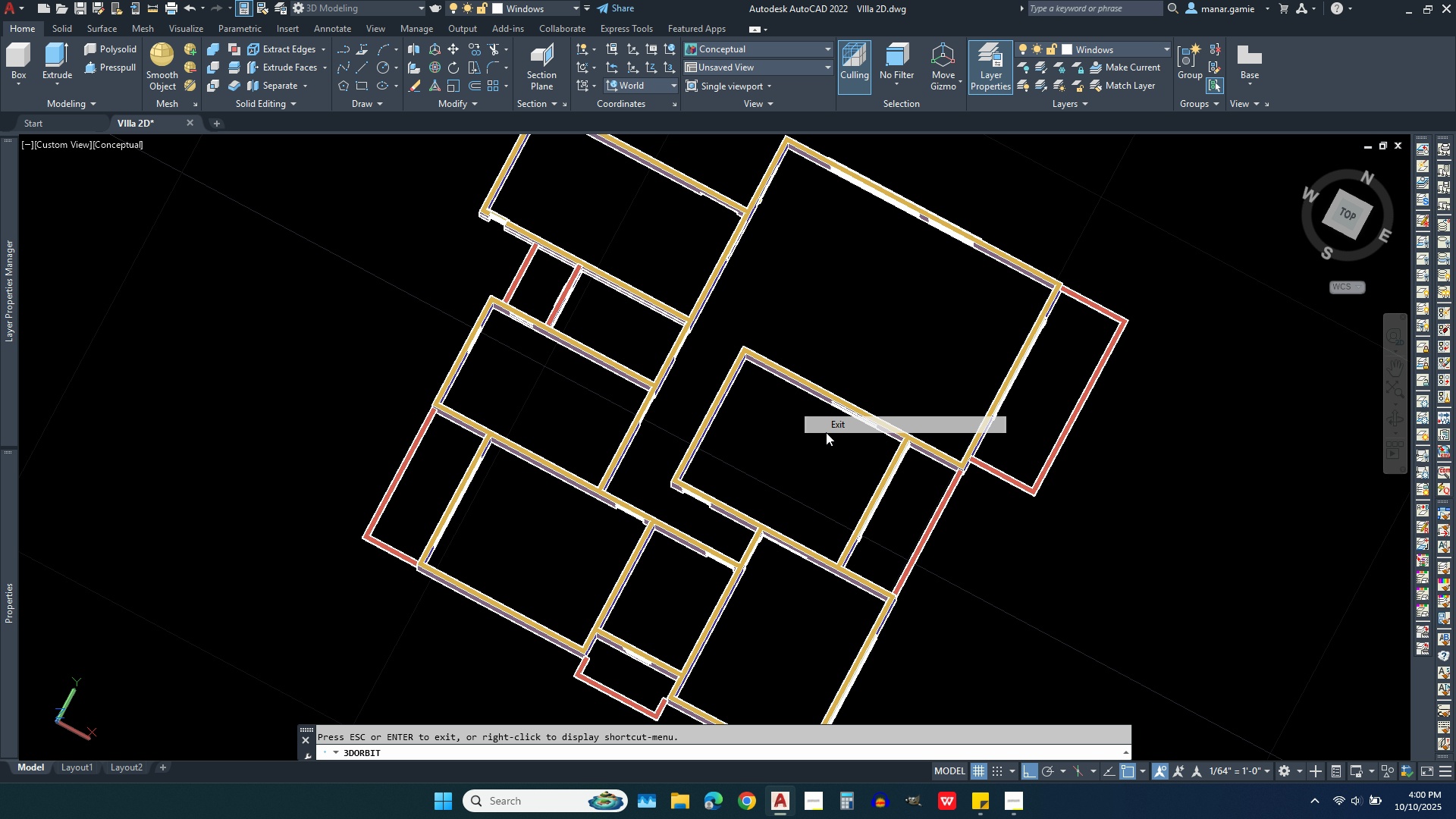 
left_click([826, 432])
 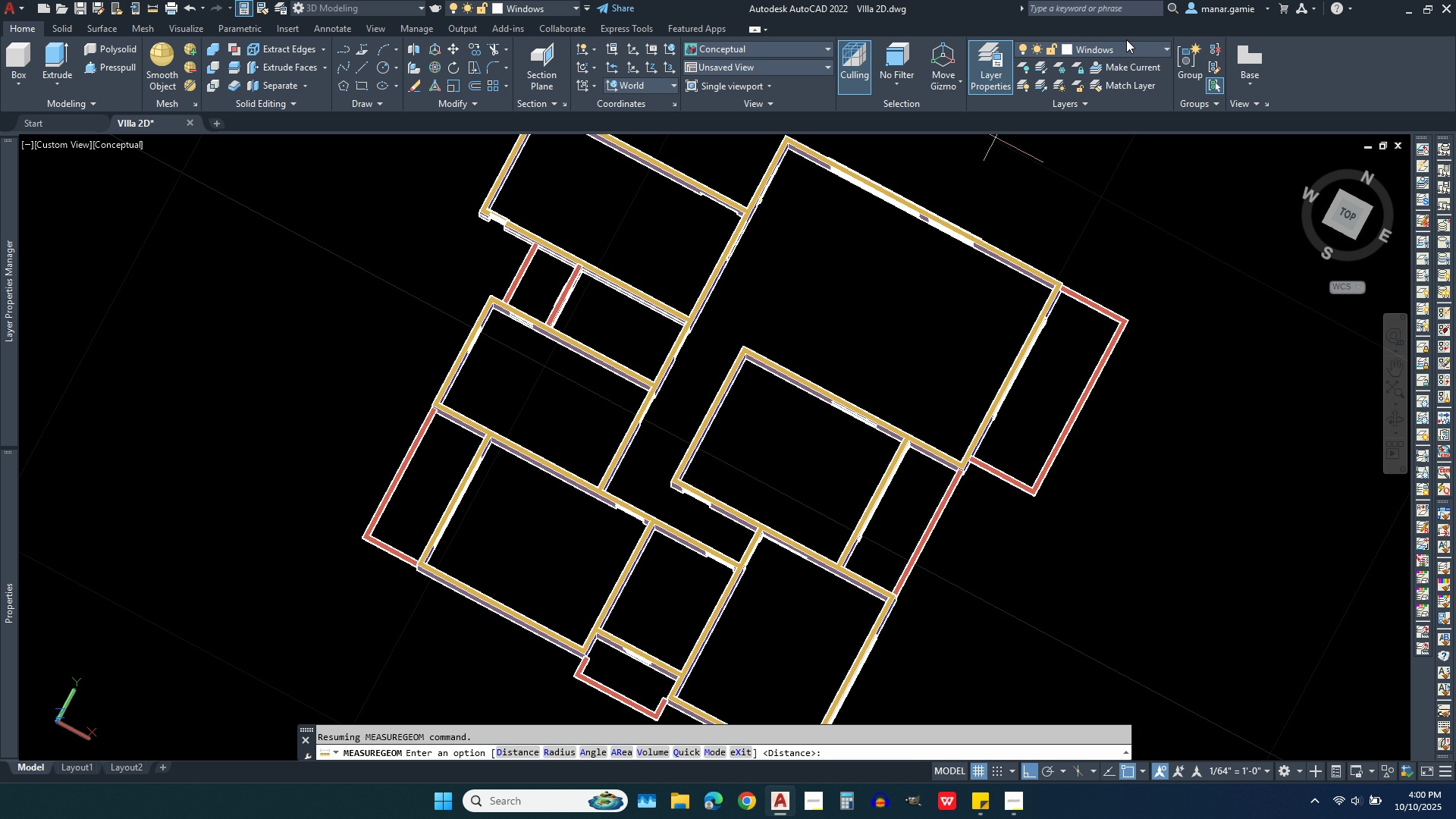 
left_click([1124, 52])
 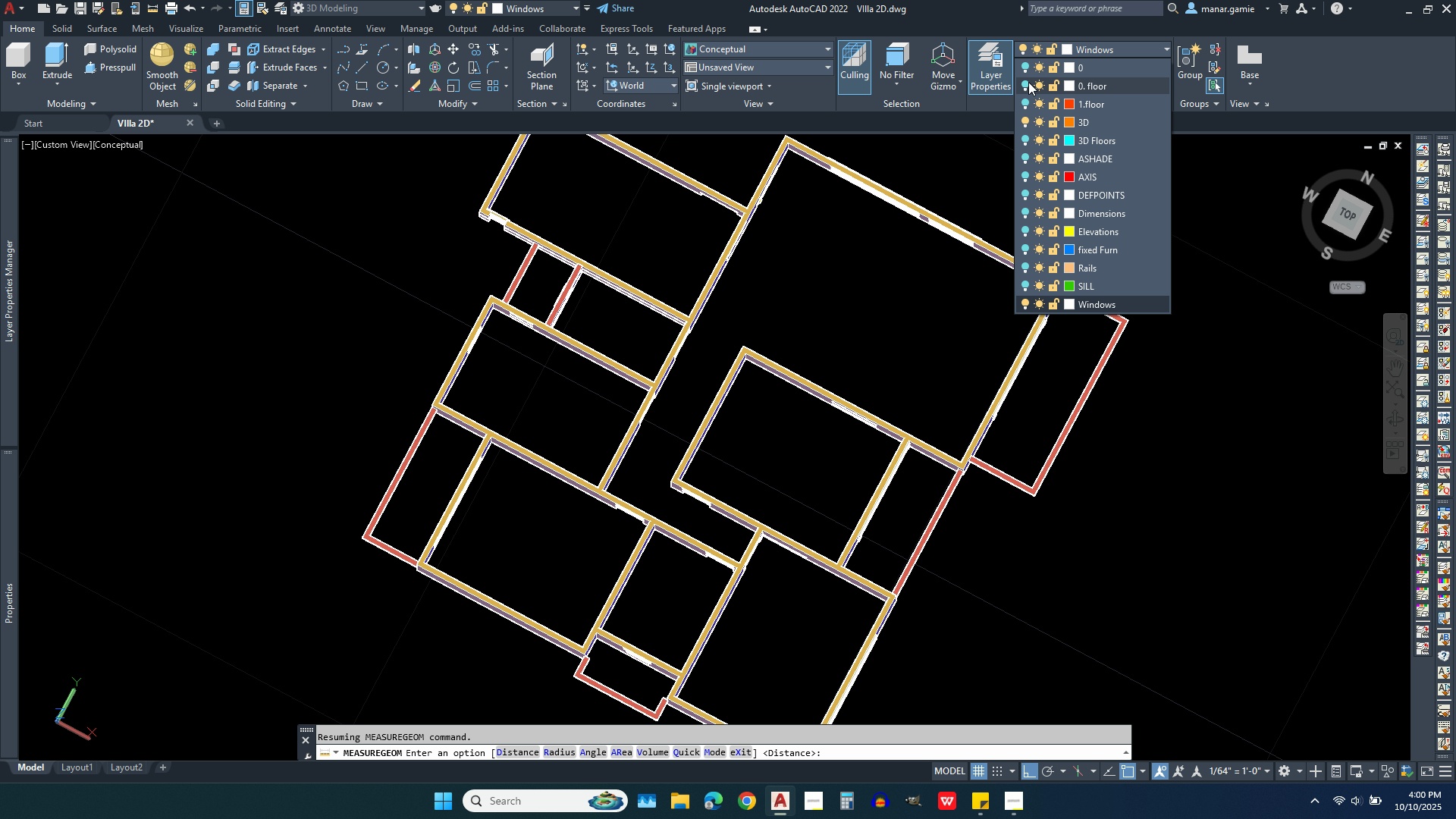 
left_click([1025, 84])
 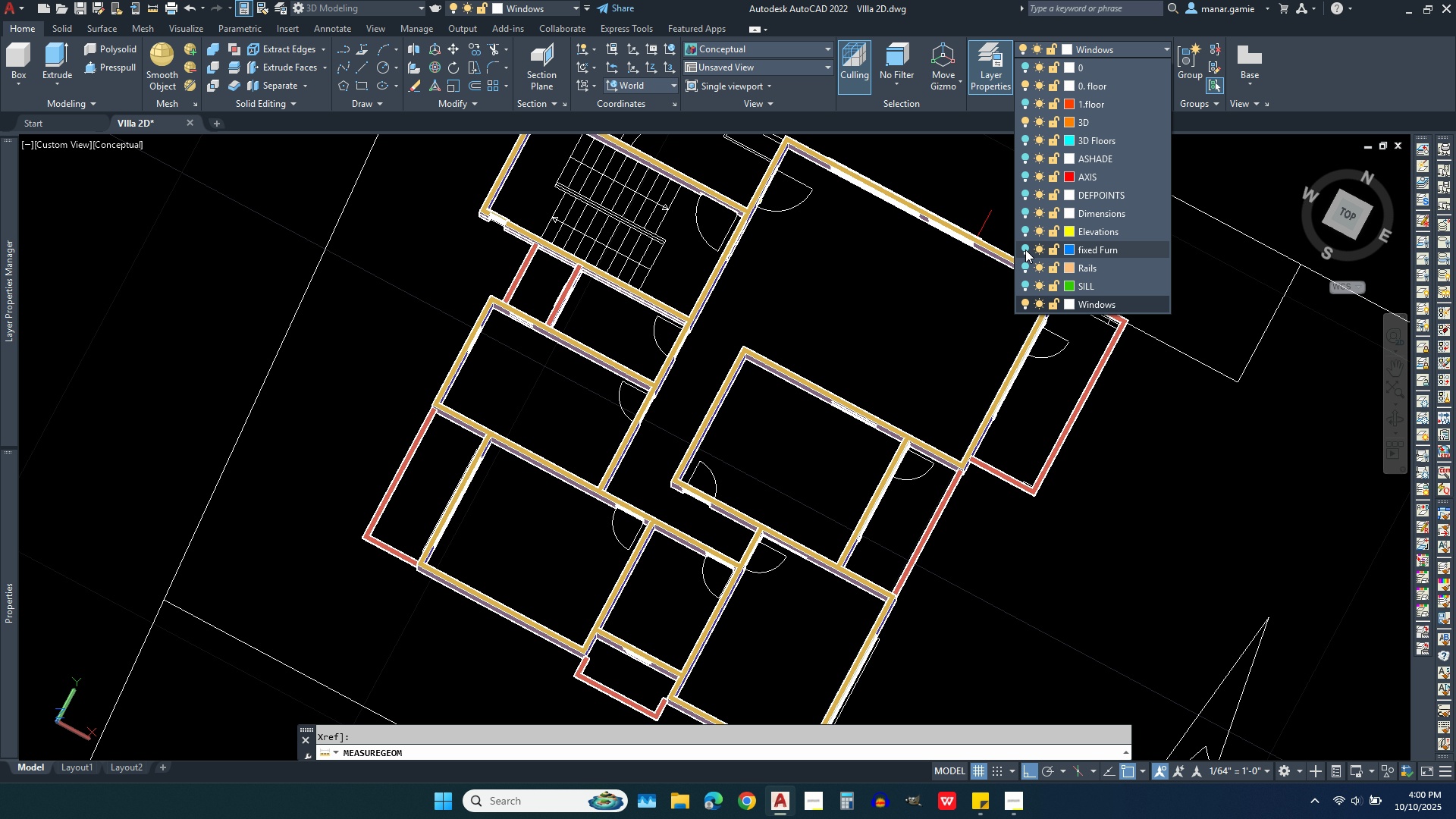 
left_click([1025, 249])
 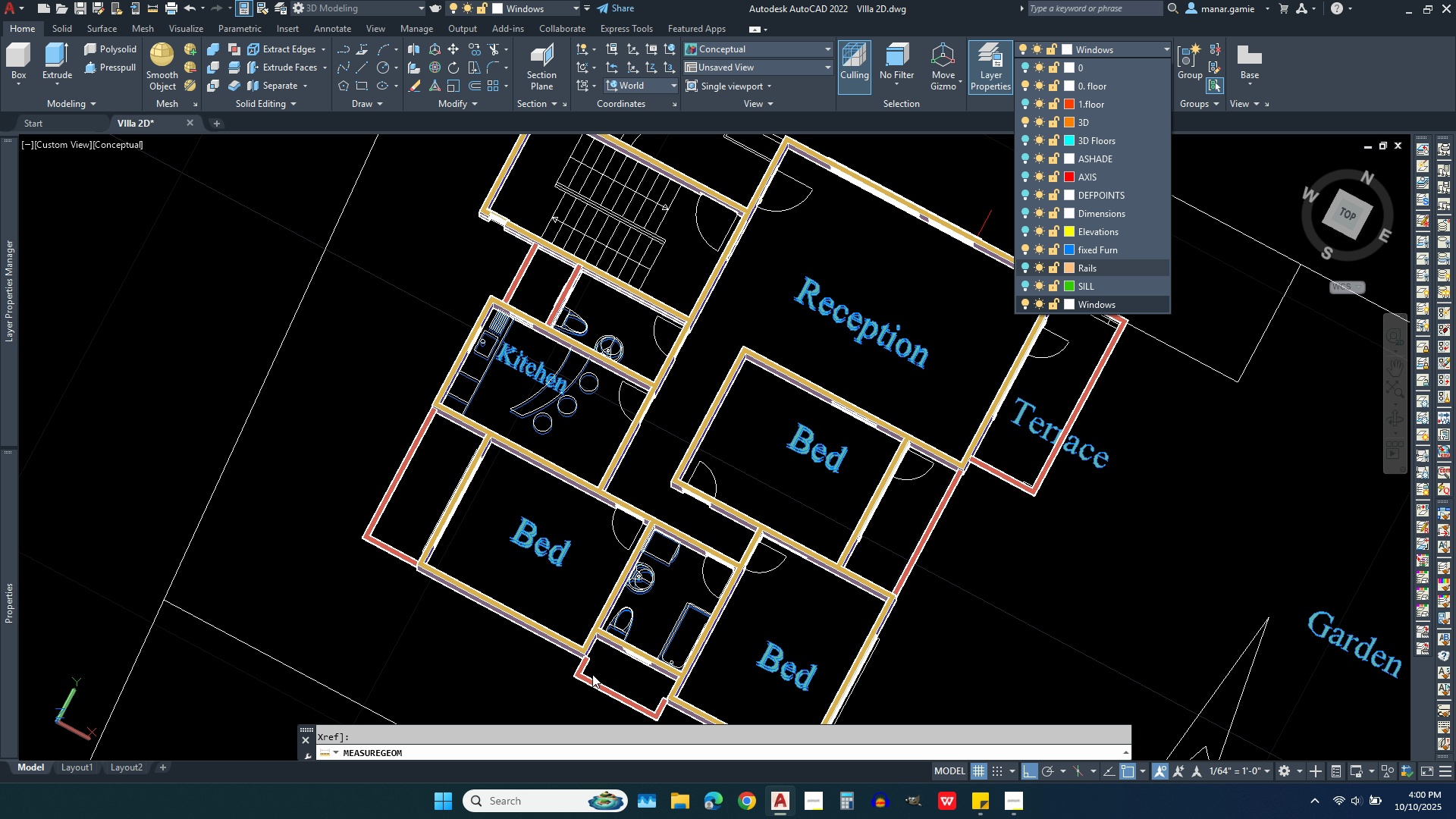 
scroll: coordinate [617, 684], scroll_direction: up, amount: 3.0
 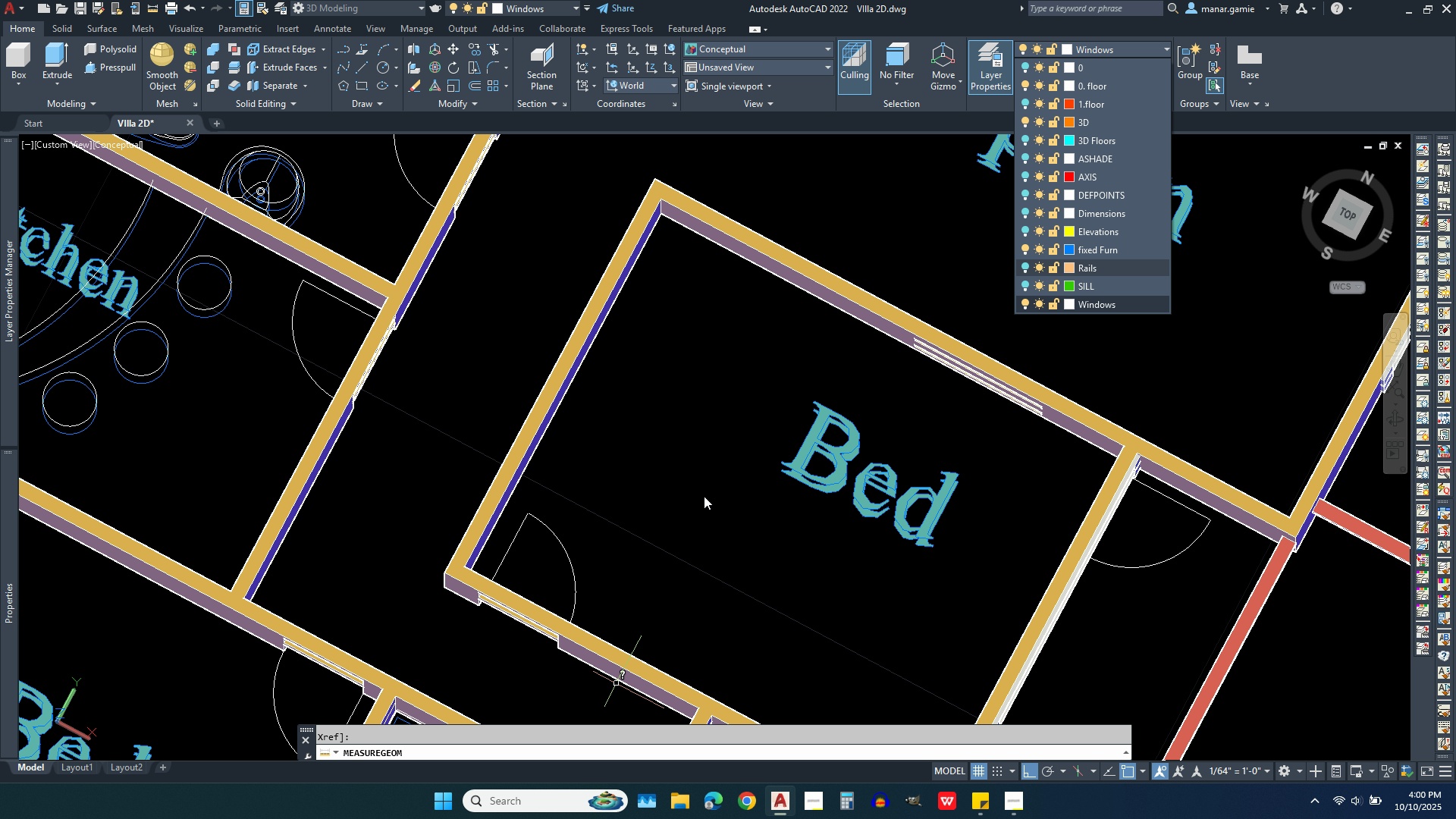 
scroll: coordinate [725, 448], scroll_direction: down, amount: 3.0
 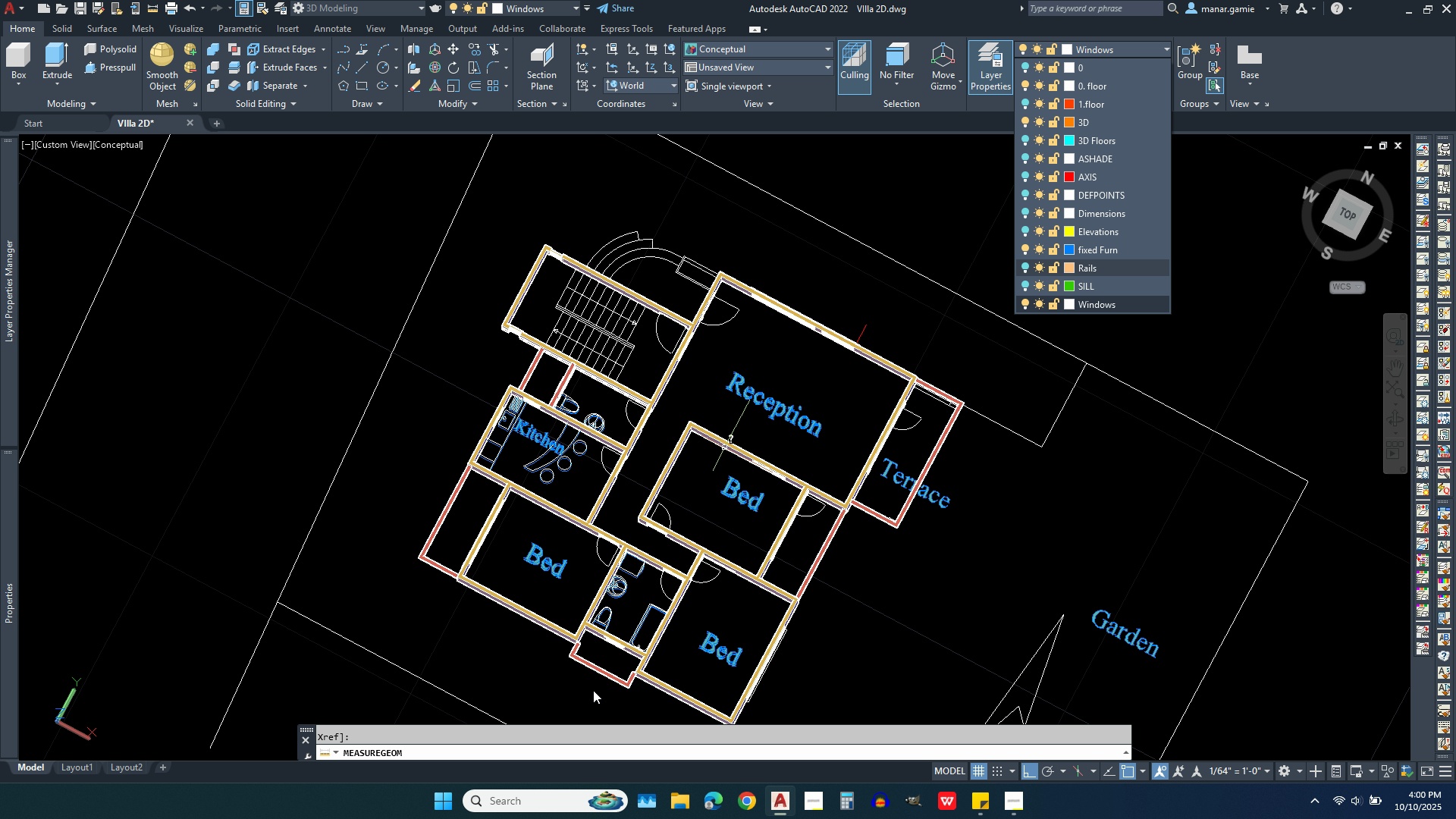 
left_click([585, 674])
 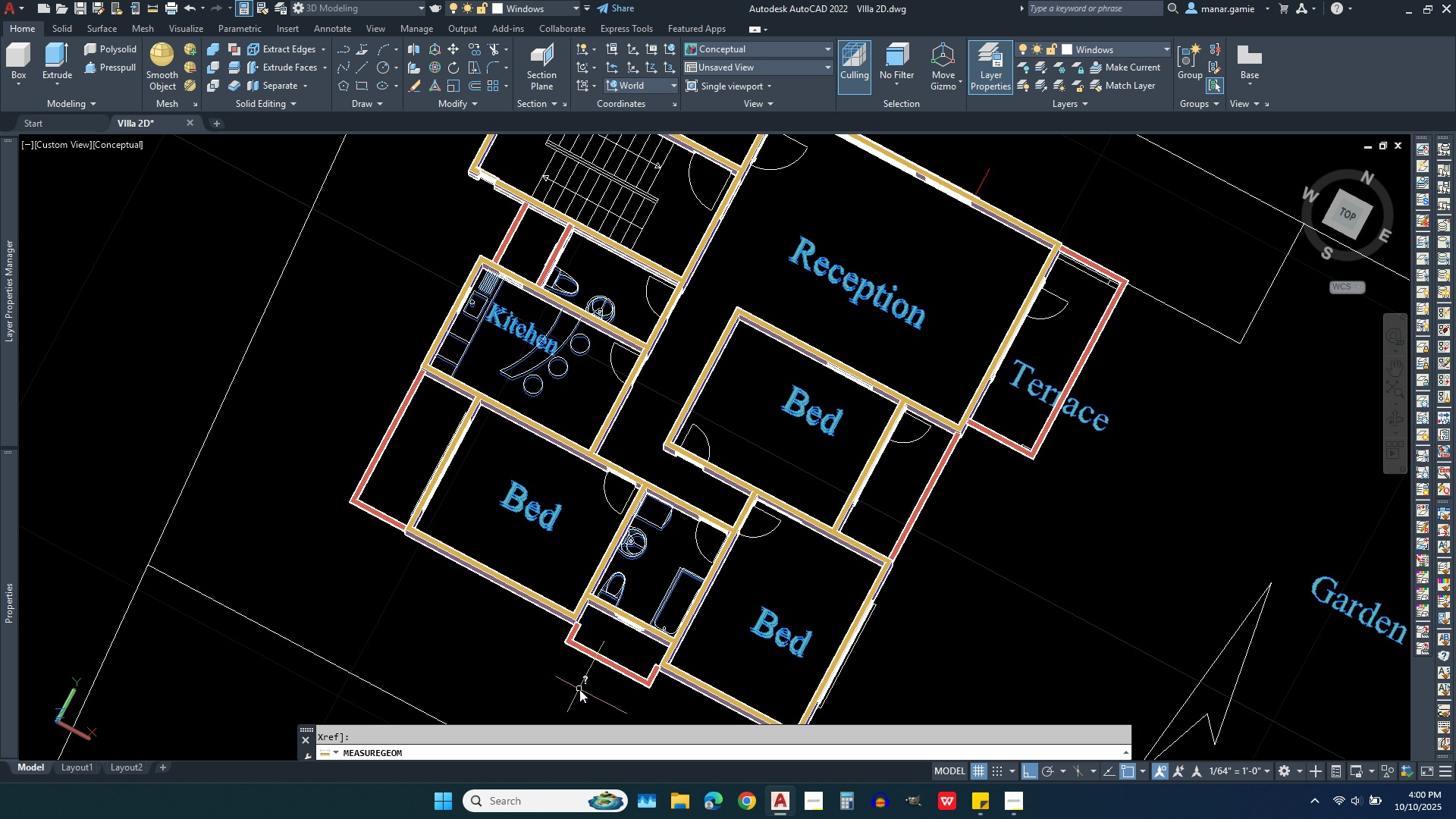 
scroll: coordinate [693, 522], scroll_direction: up, amount: 8.0
 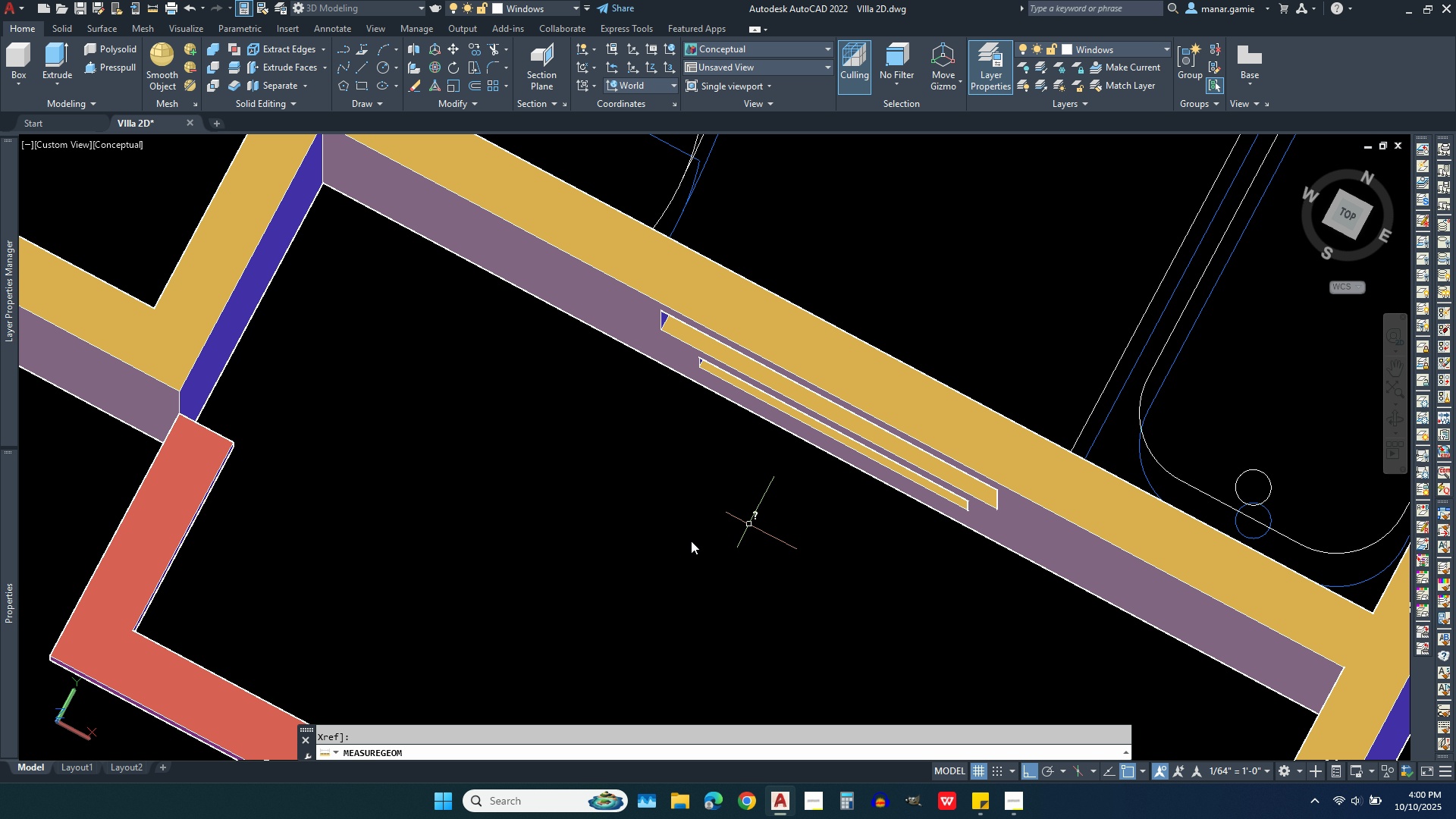 
scroll: coordinate [643, 551], scroll_direction: down, amount: 2.0
 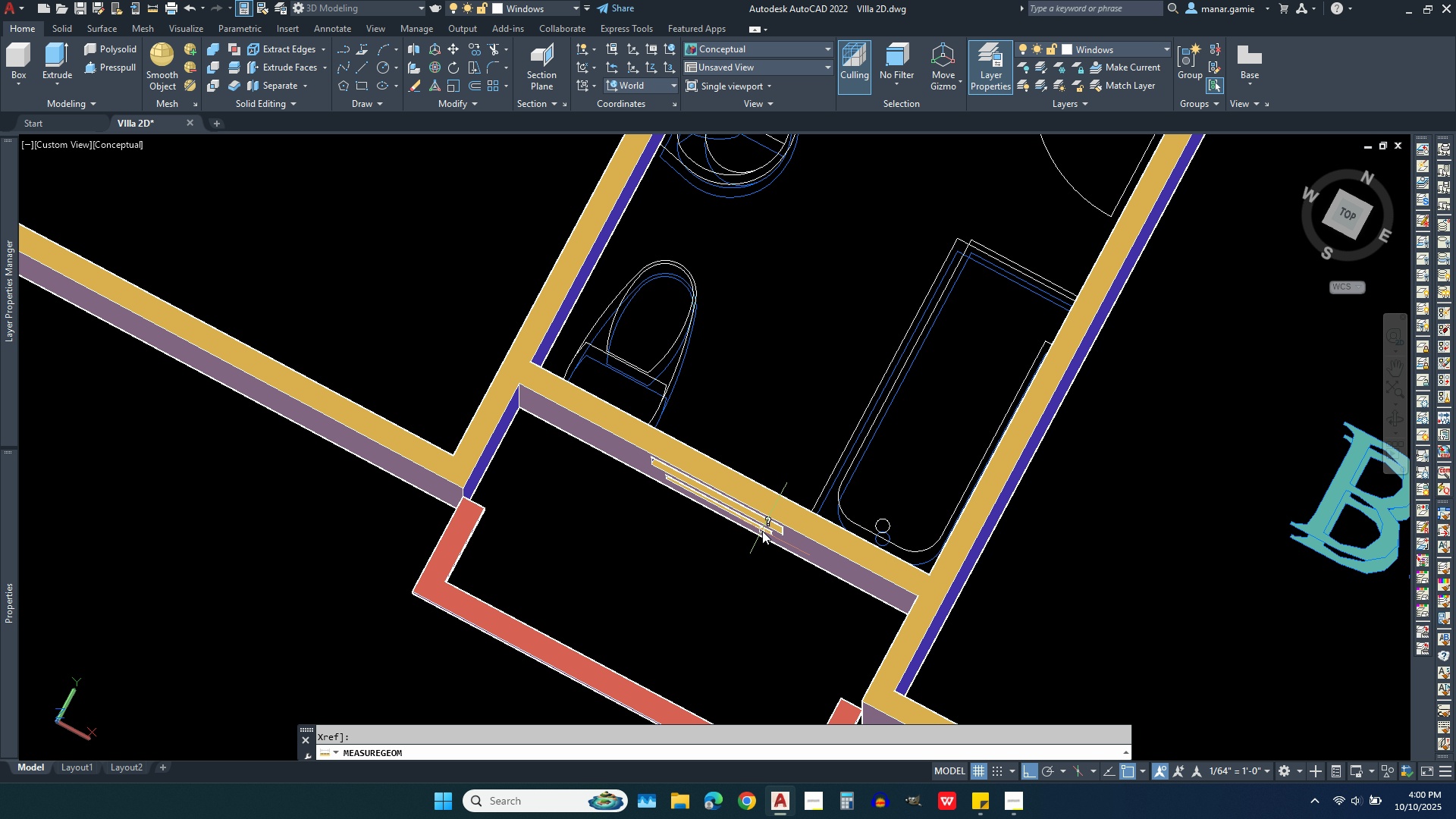 
scroll: coordinate [762, 531], scroll_direction: up, amount: 2.0
 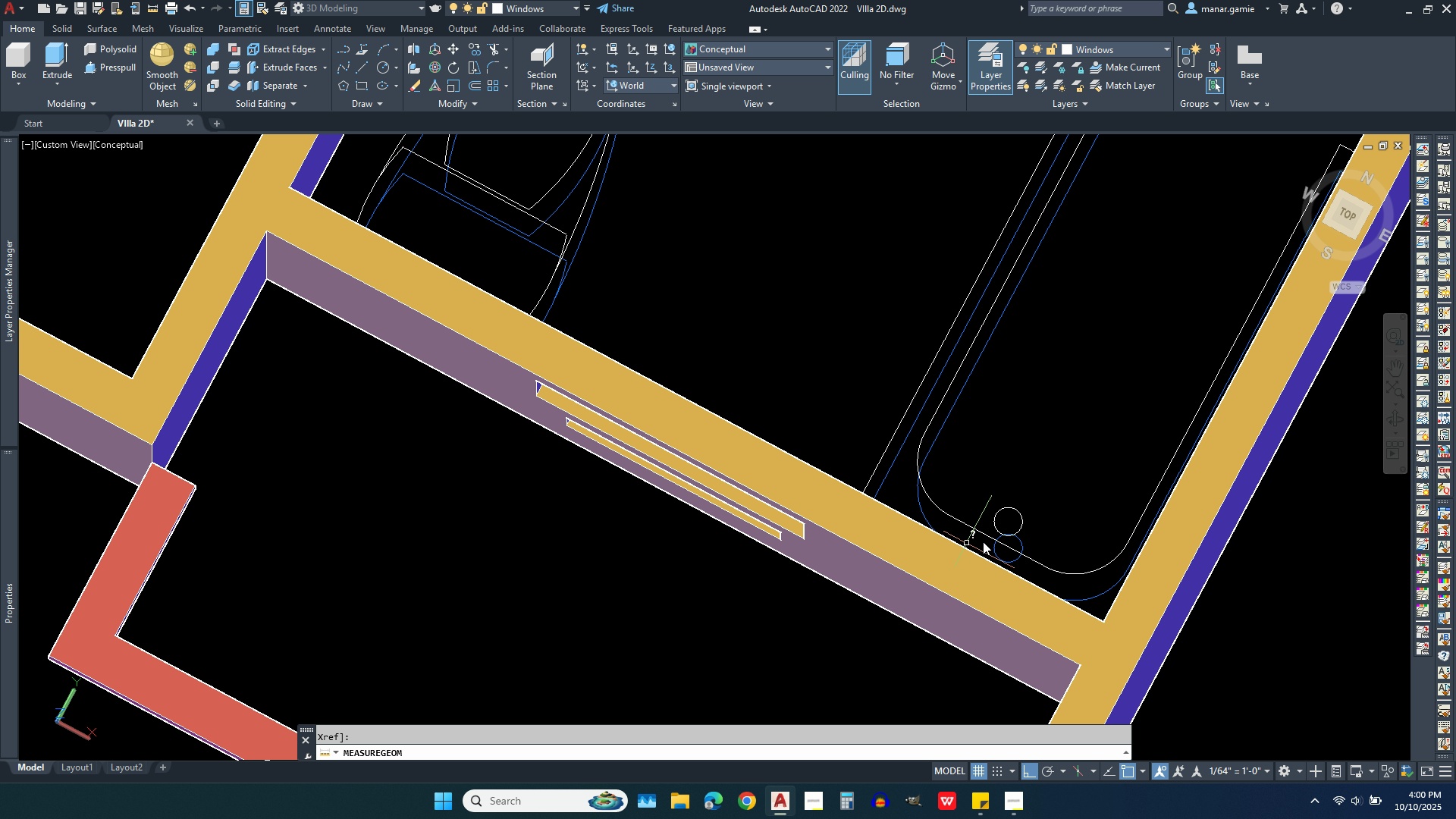 
wait(7.32)
 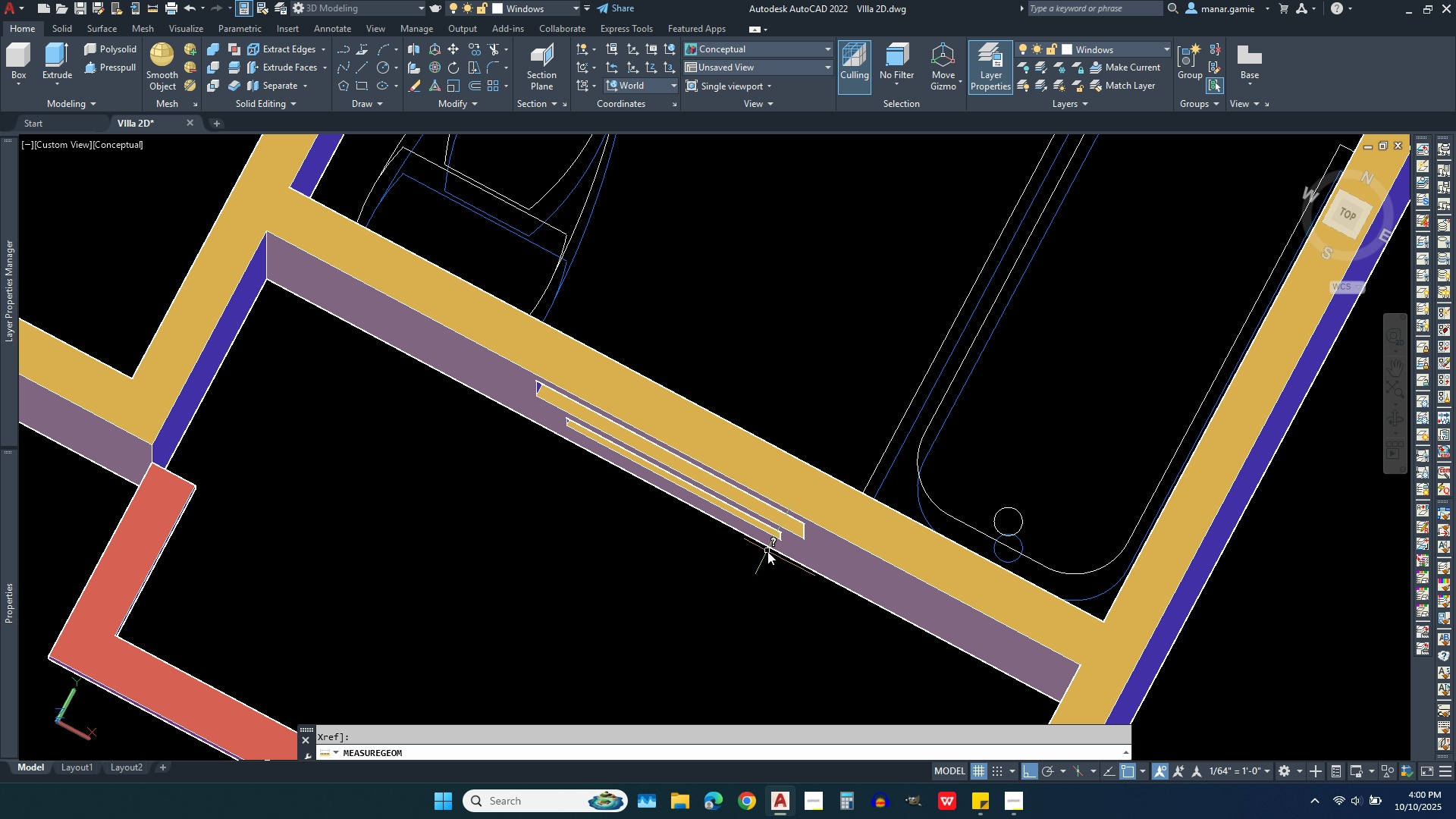 
left_click([1392, 419])
 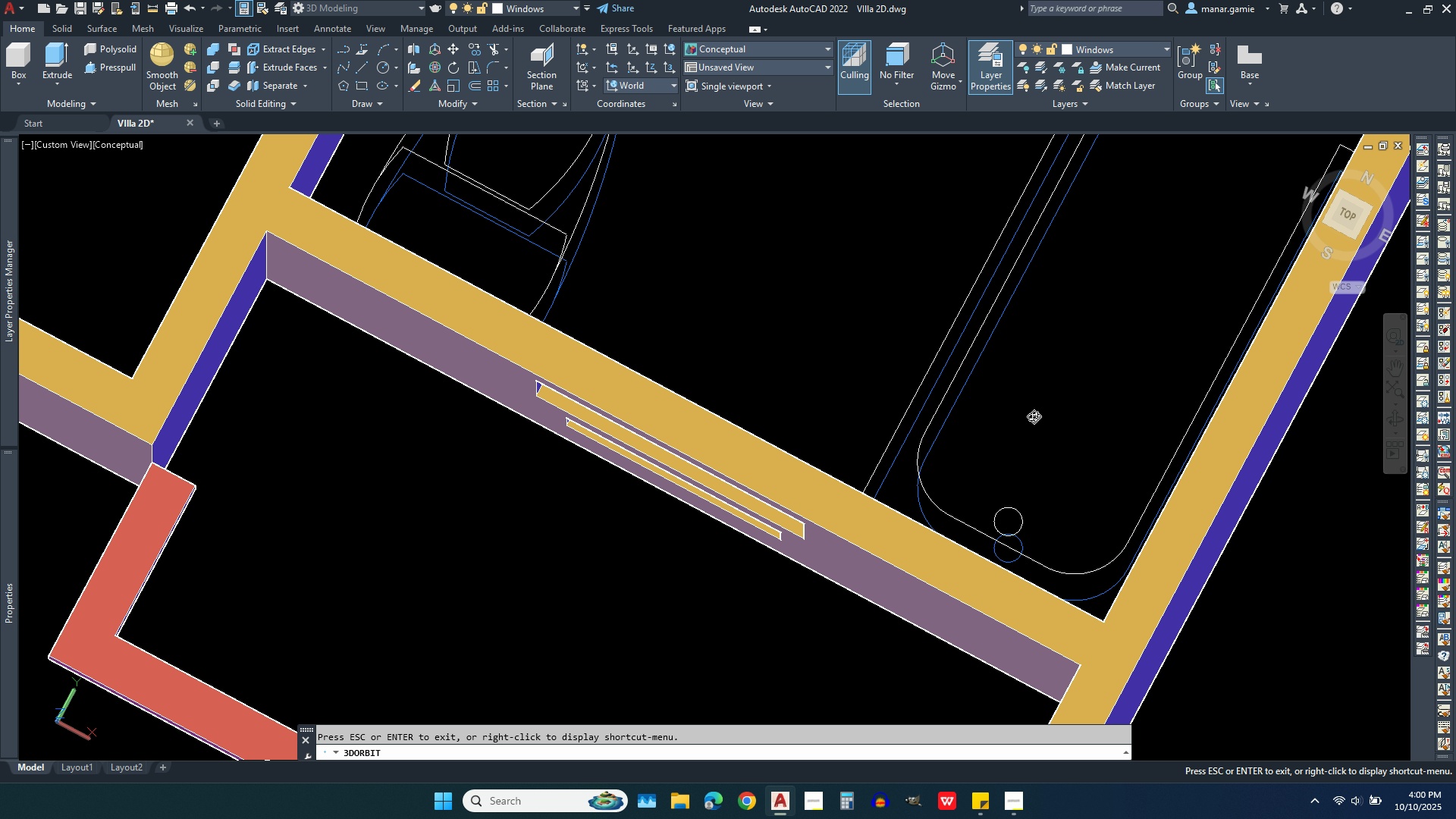 
left_click_drag(start_coordinate=[1036, 414], to_coordinate=[1076, 456])
 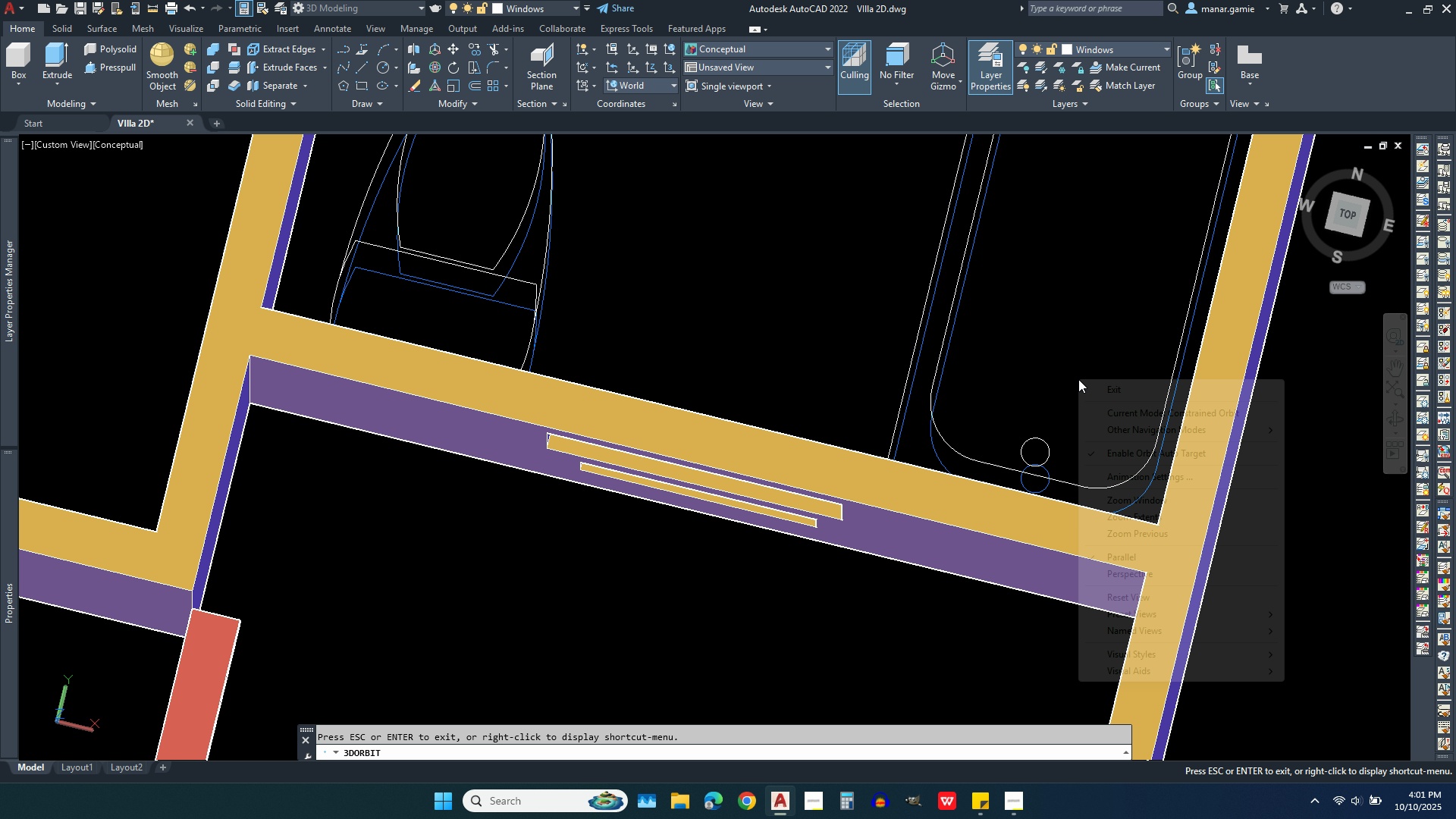 
right_click([1078, 379])
 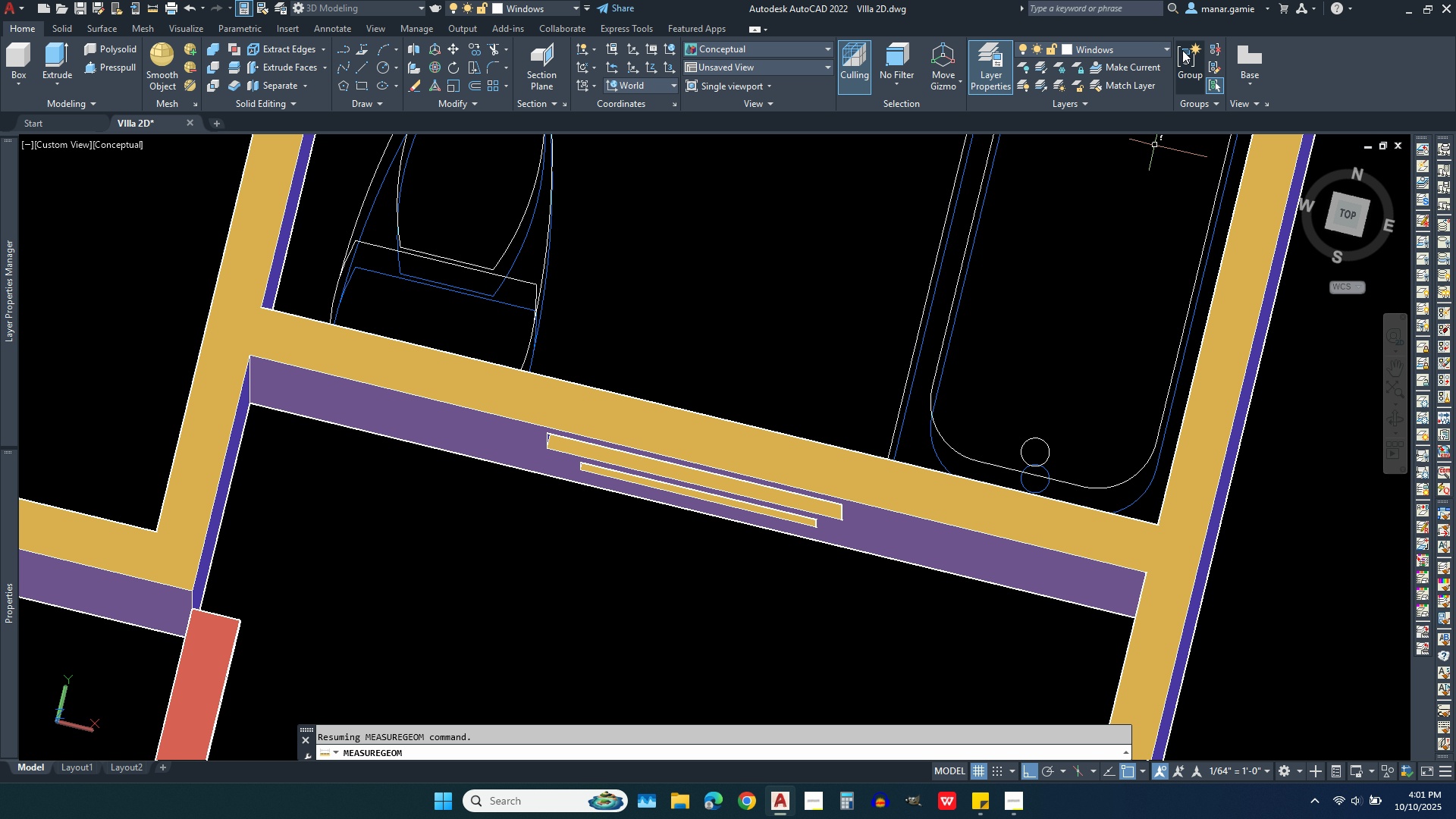 
left_click([1153, 45])
 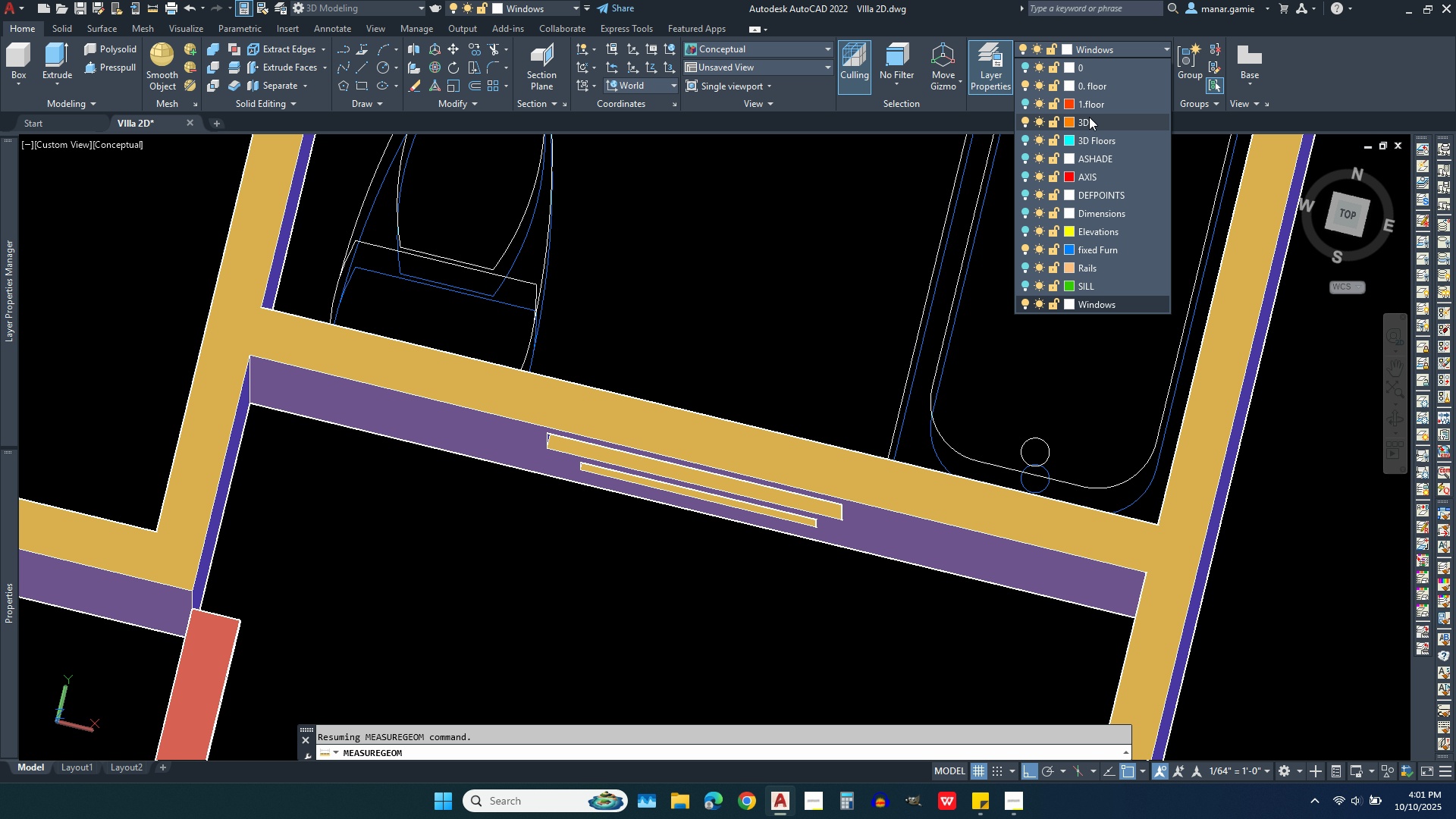 
left_click([1121, 85])
 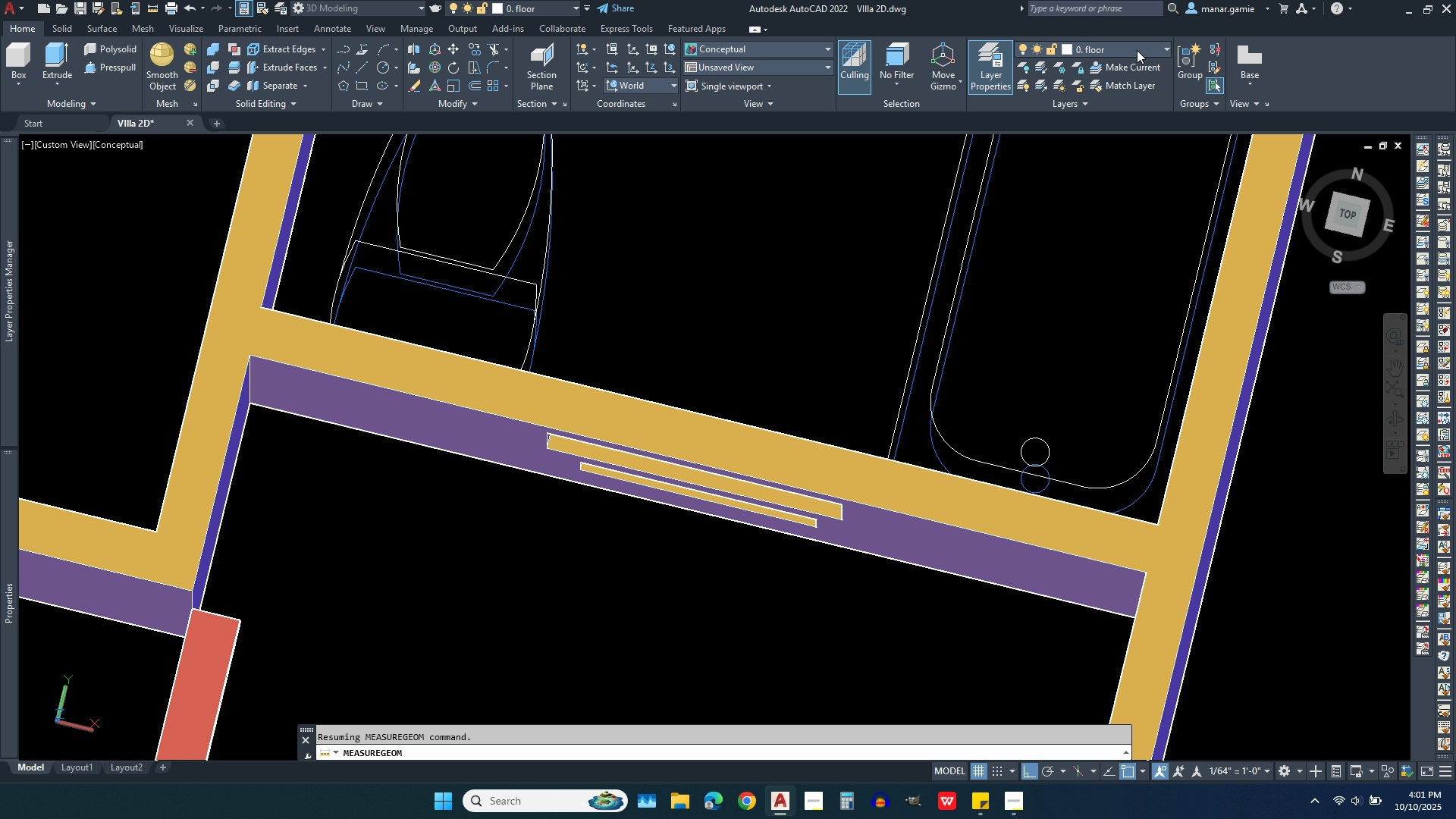 
left_click([1137, 50])
 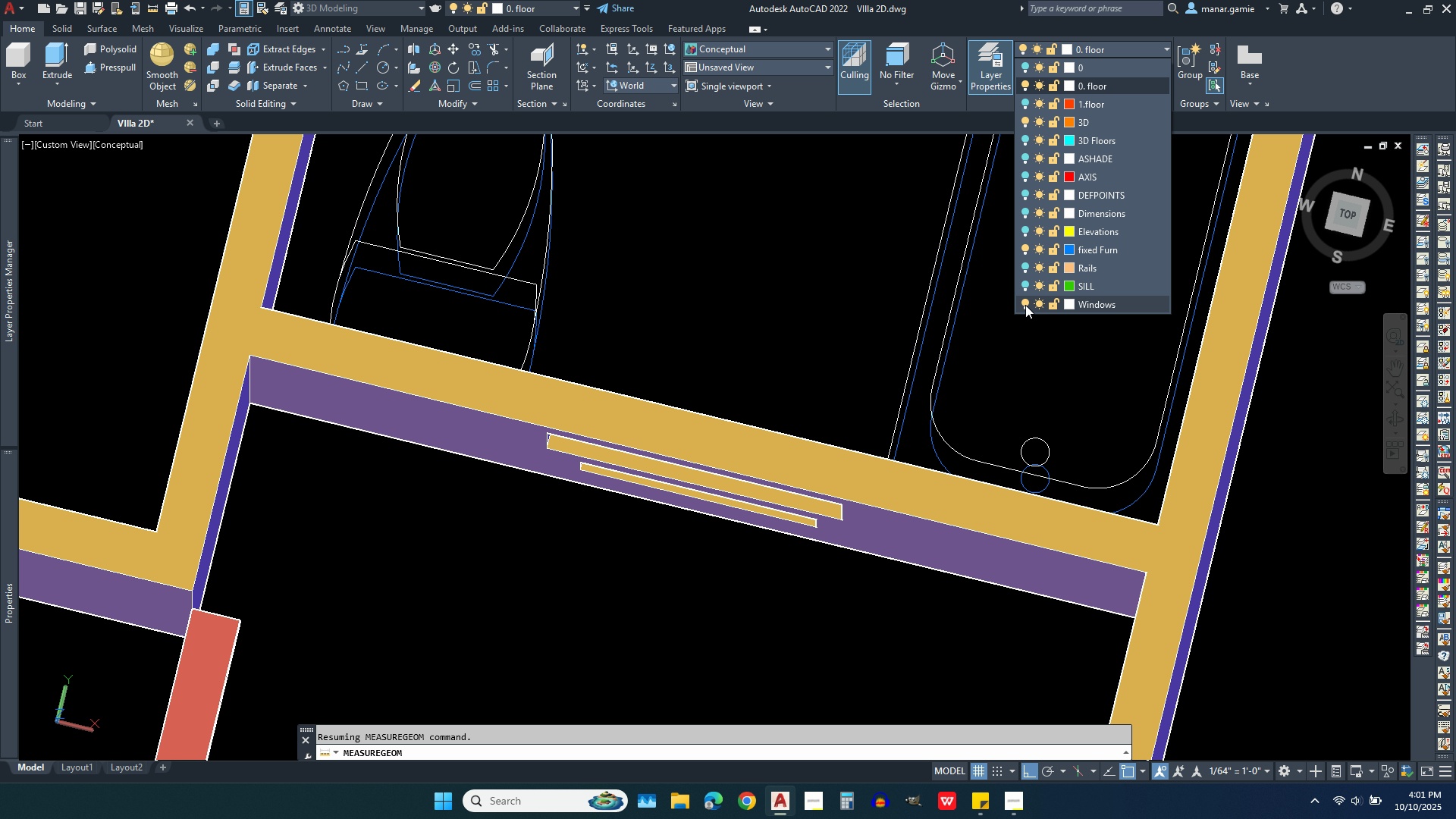 
left_click([1025, 305])
 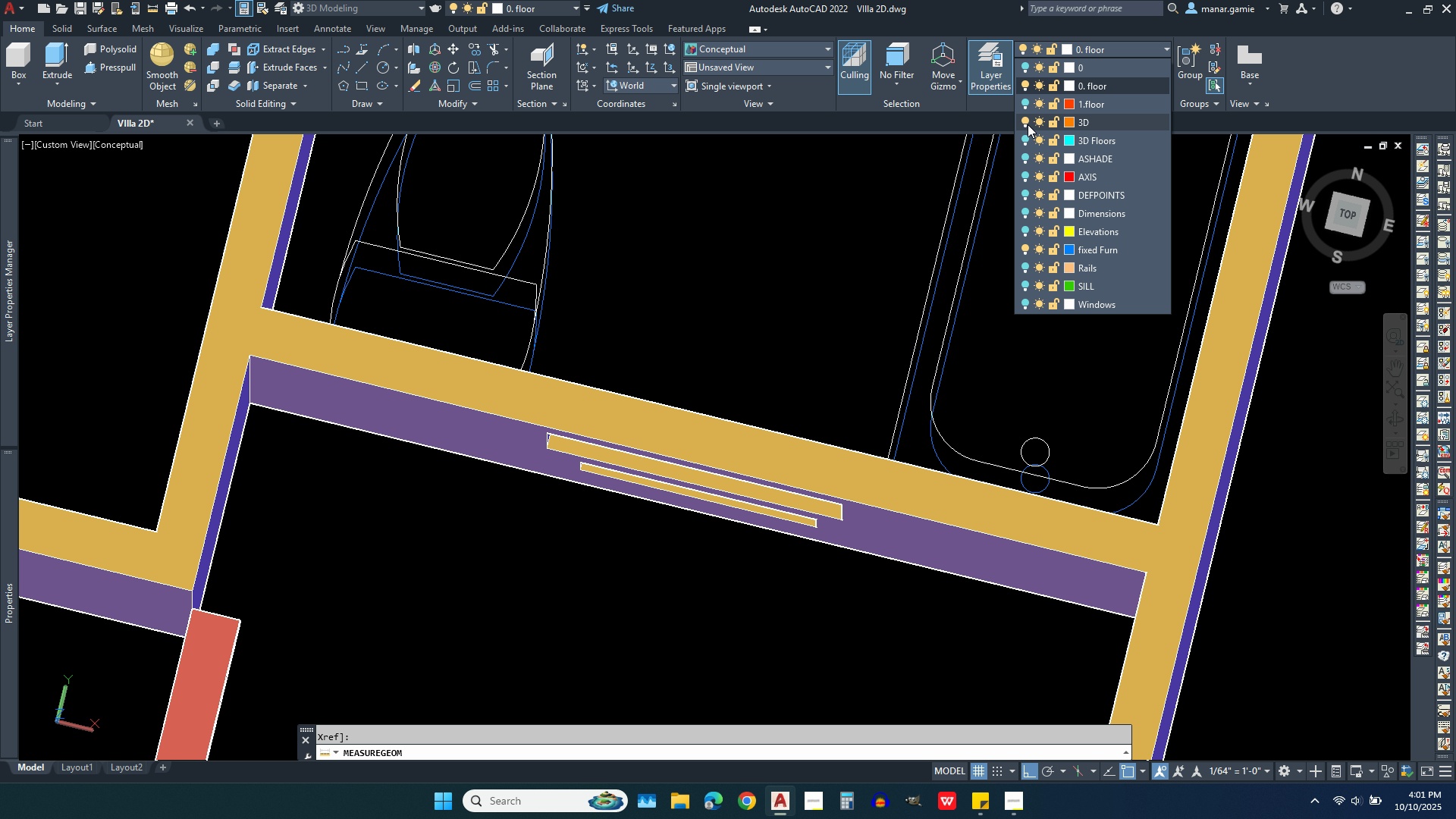 
left_click([1025, 119])
 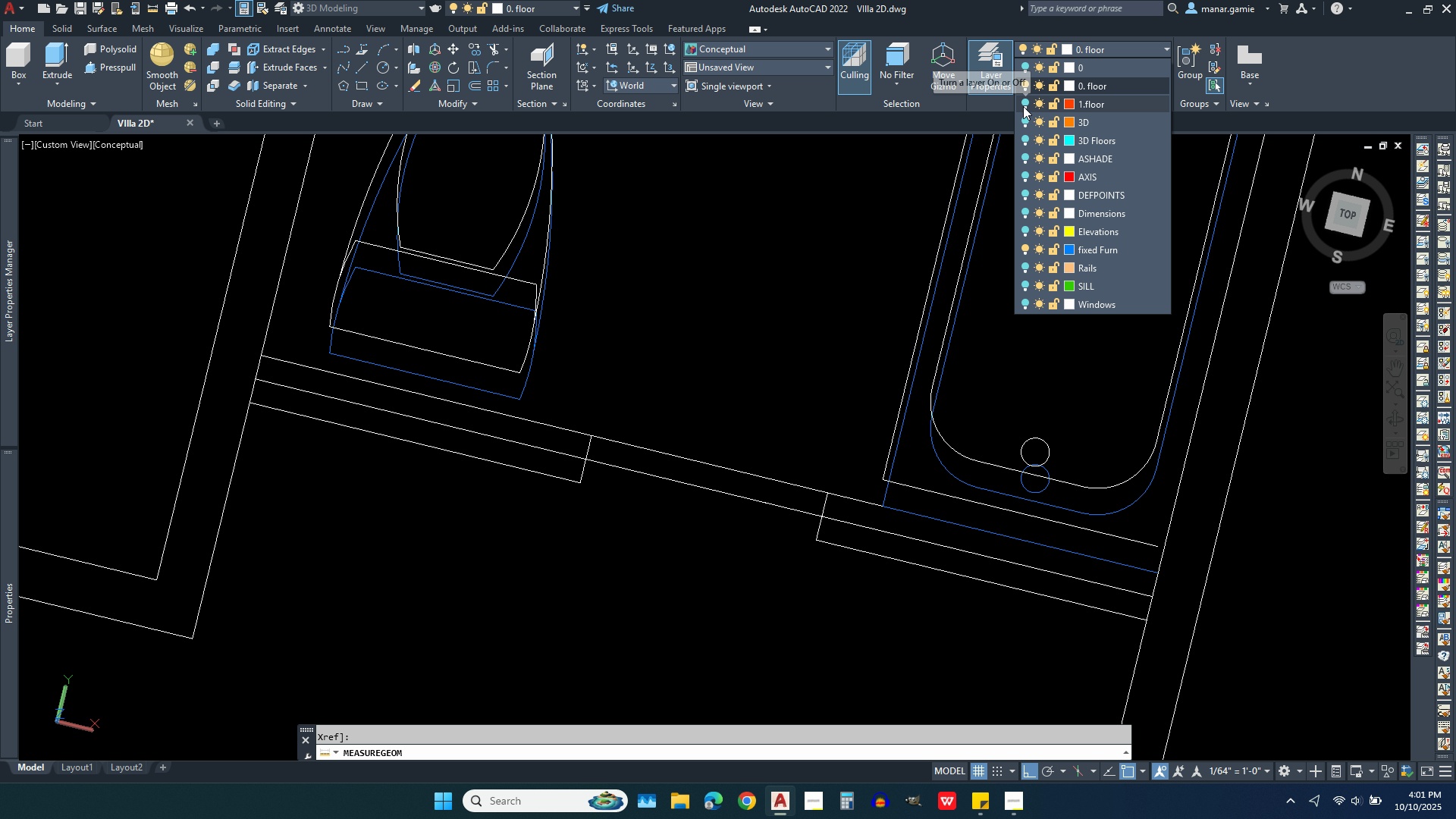 
wait(5.37)
 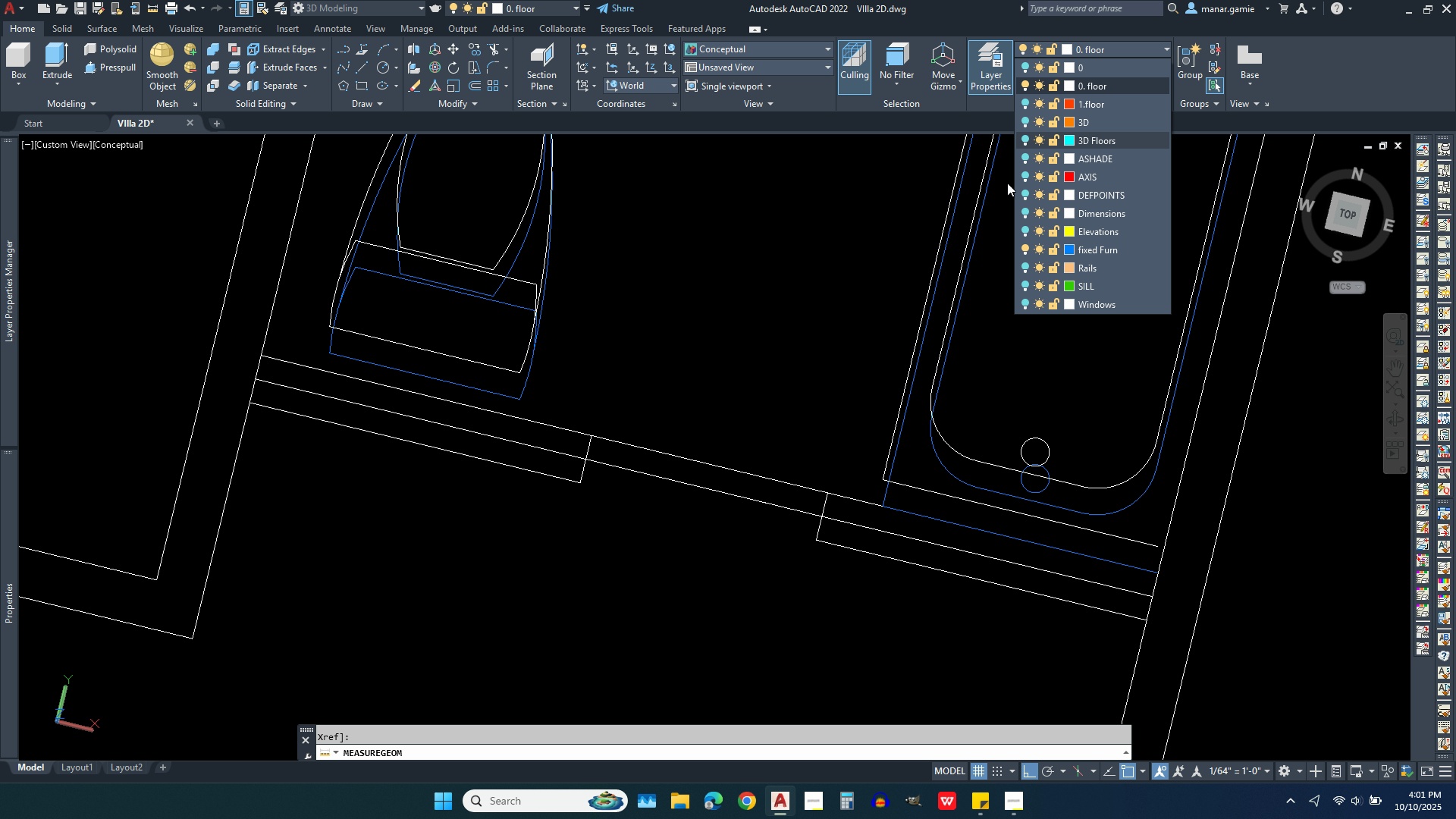 
left_click([1025, 101])
 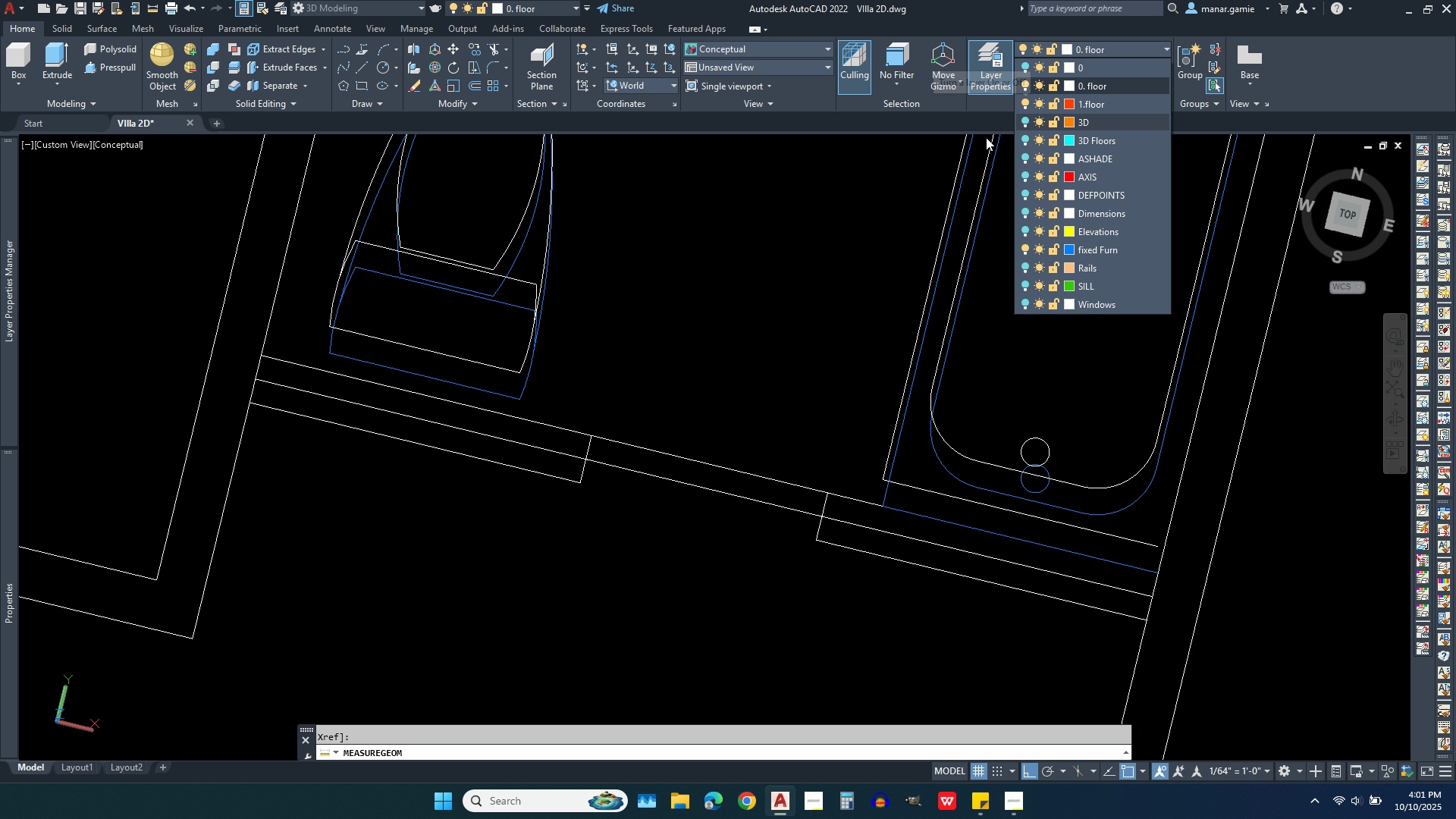 
scroll: coordinate [582, 376], scroll_direction: down, amount: 3.0
 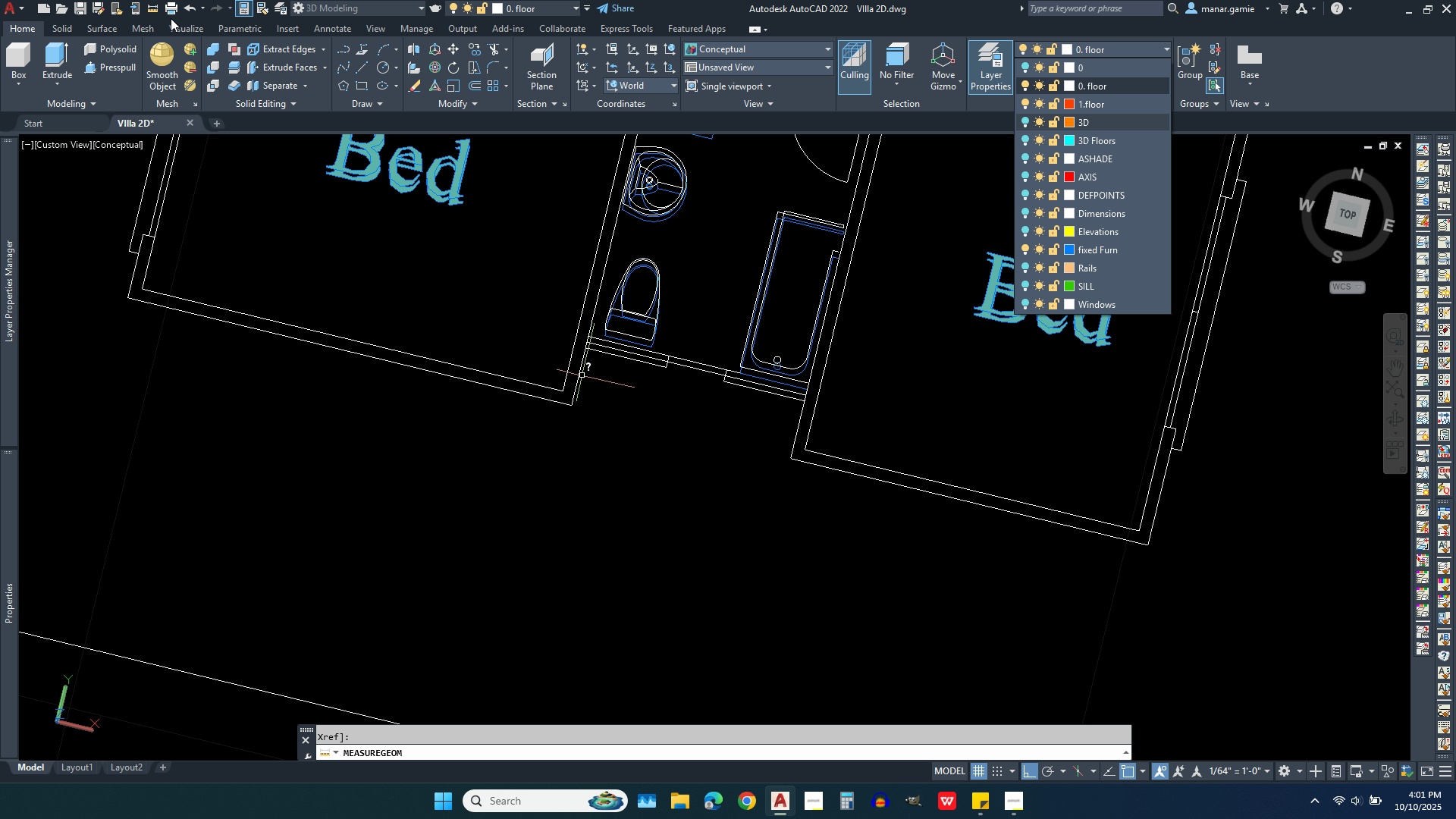 
left_click([155, 8])
 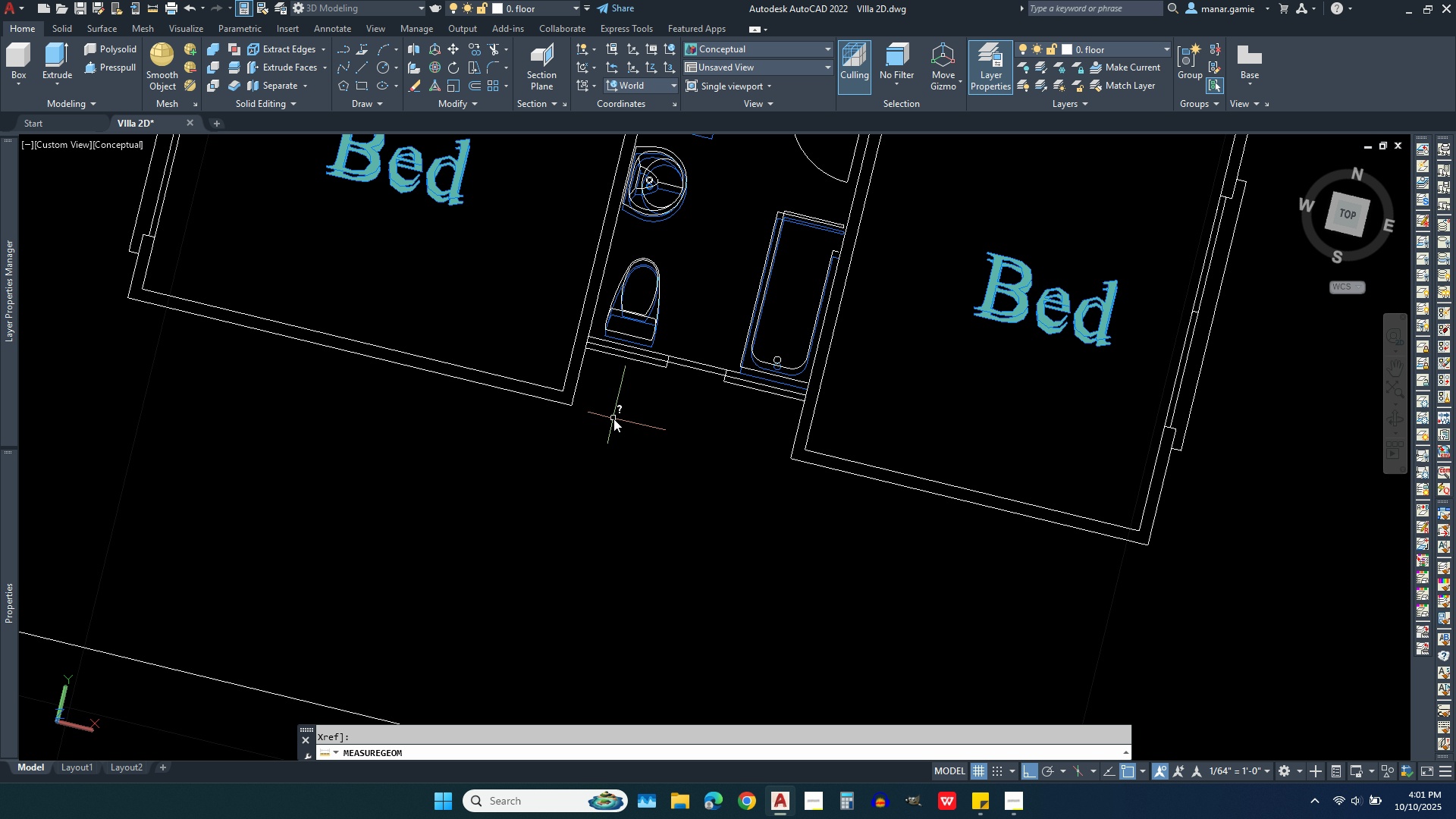 
scroll: coordinate [651, 393], scroll_direction: up, amount: 3.0
 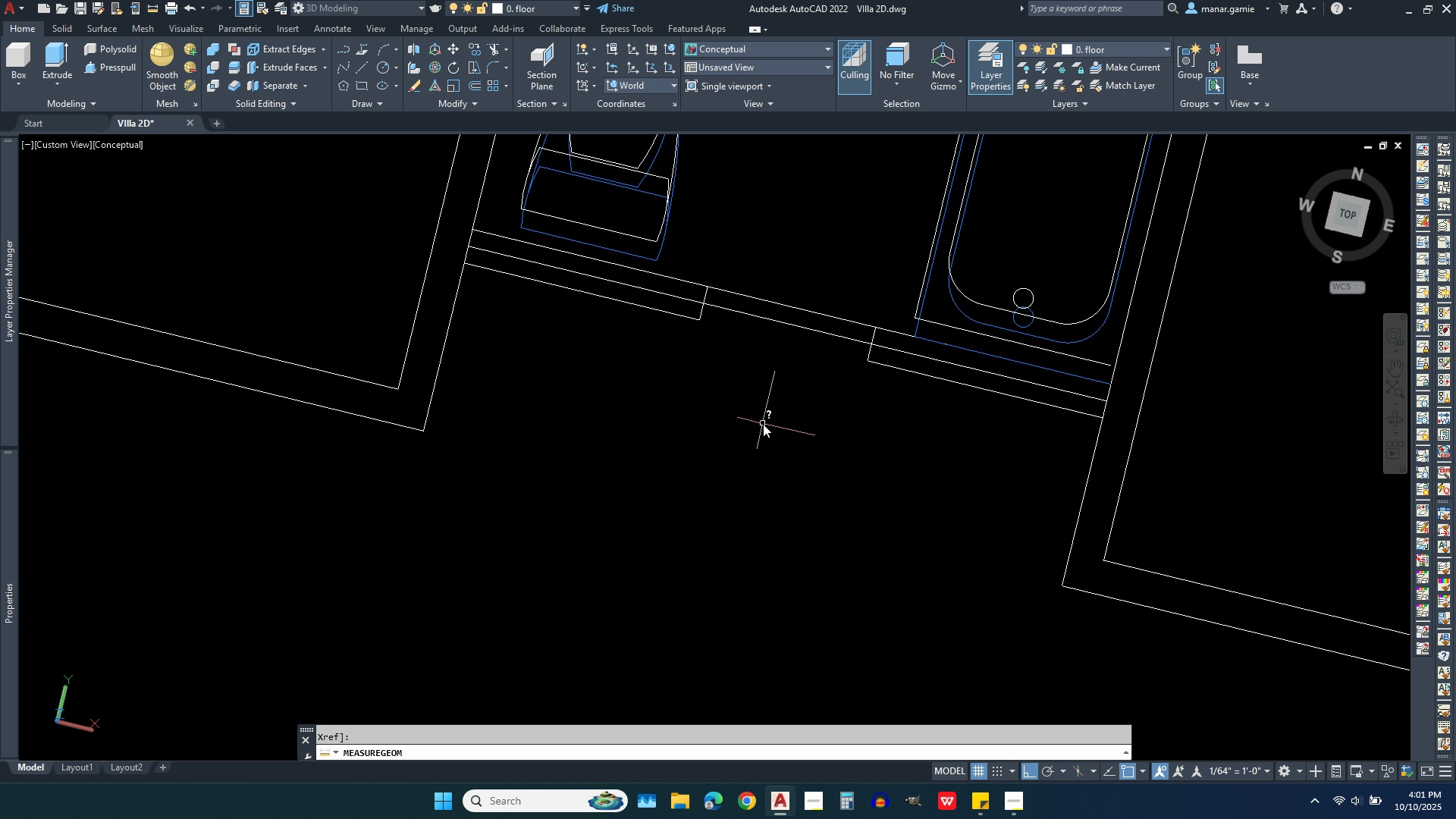 
wait(5.45)
 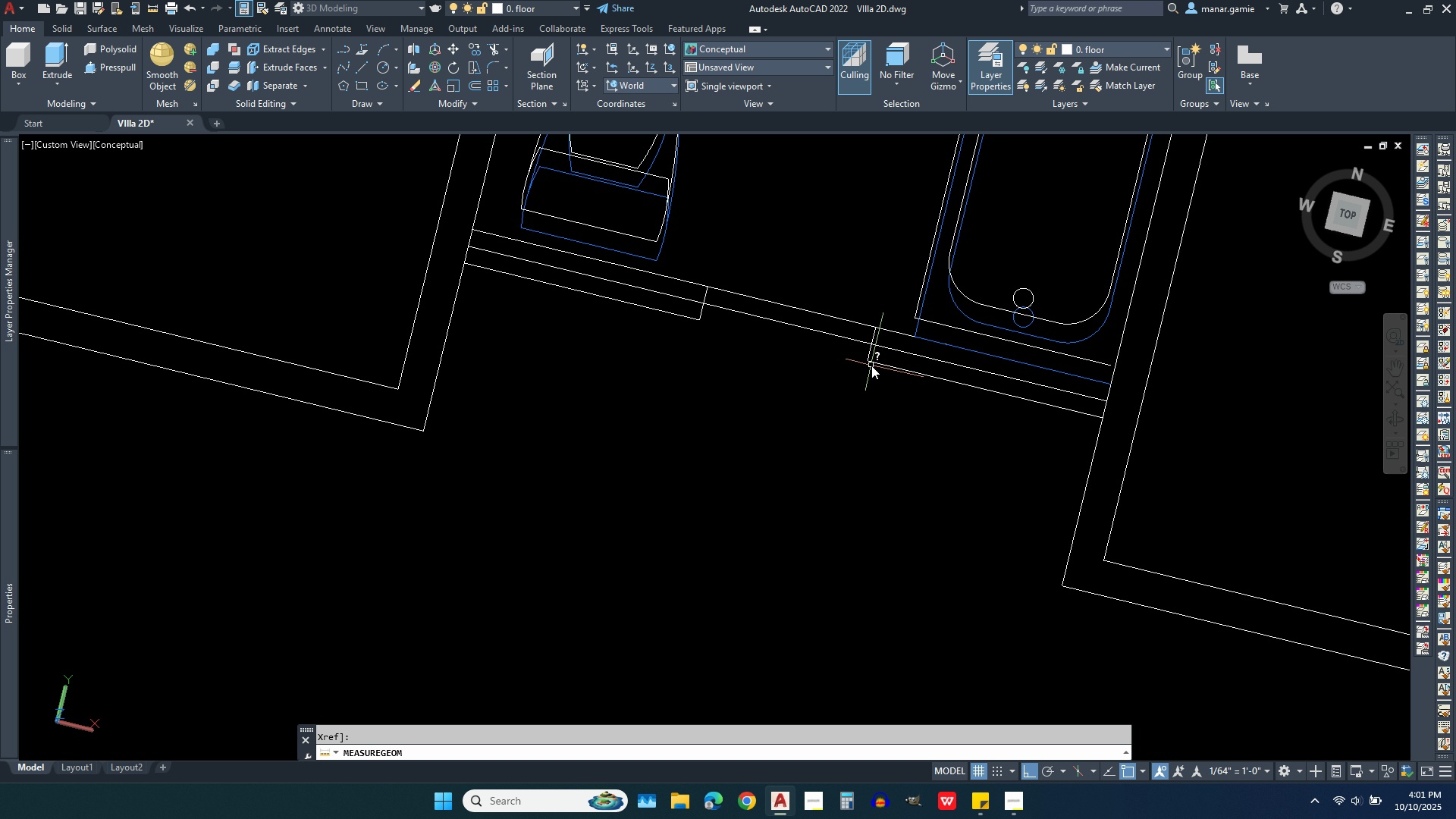 
scroll: coordinate [797, 234], scroll_direction: up, amount: 3.0
 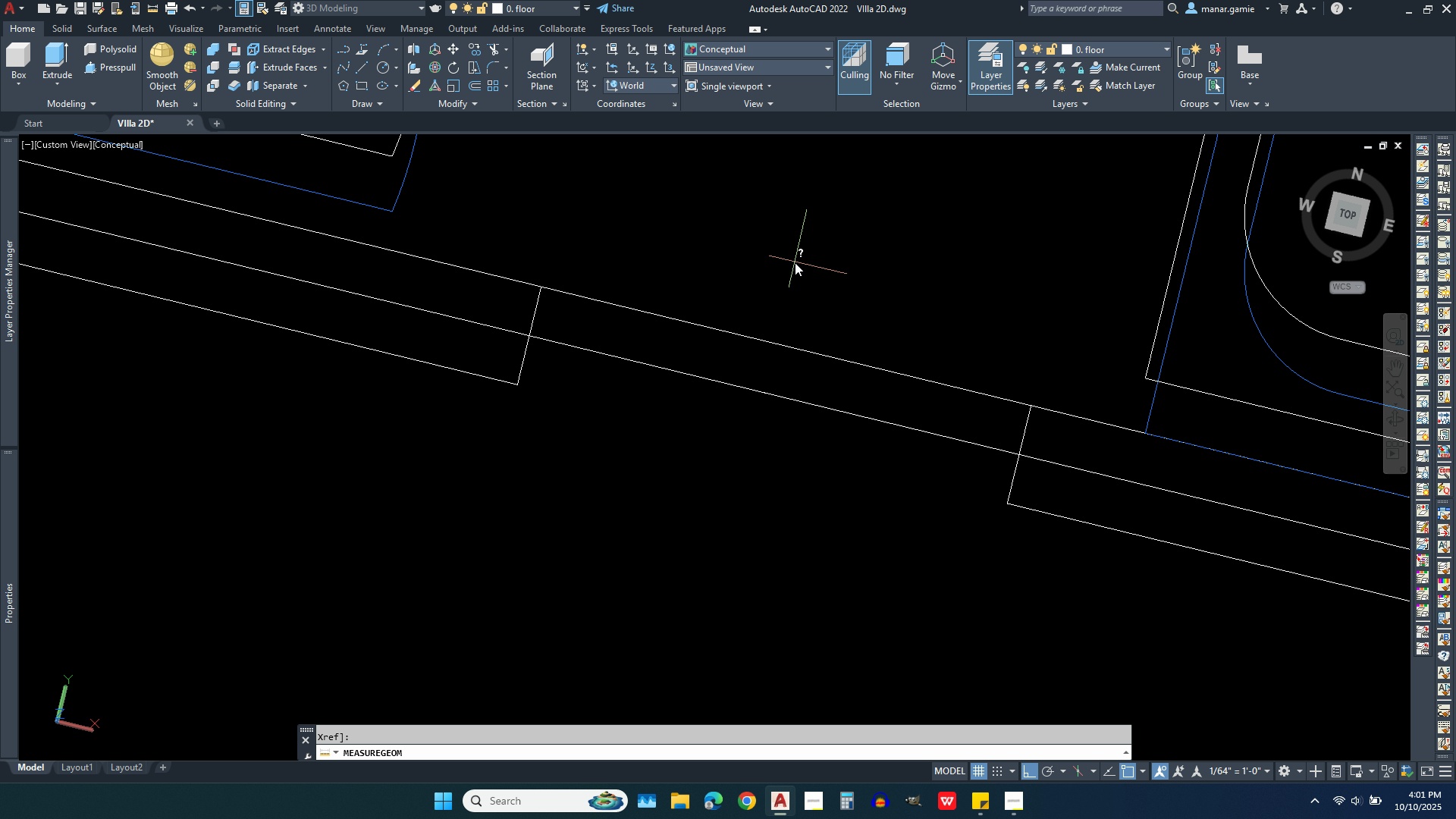 
right_click([795, 262])
 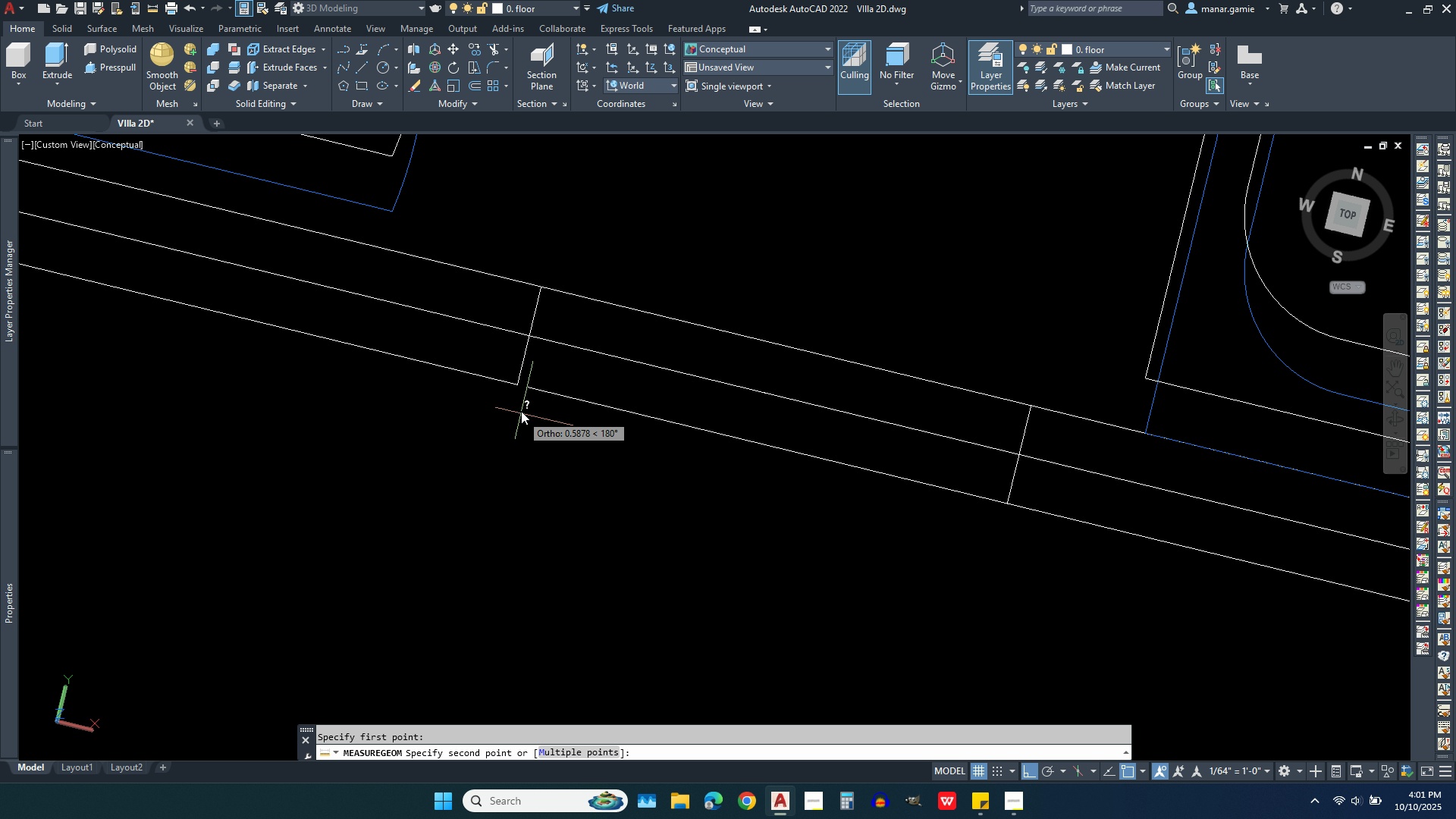 
left_click([519, 382])
 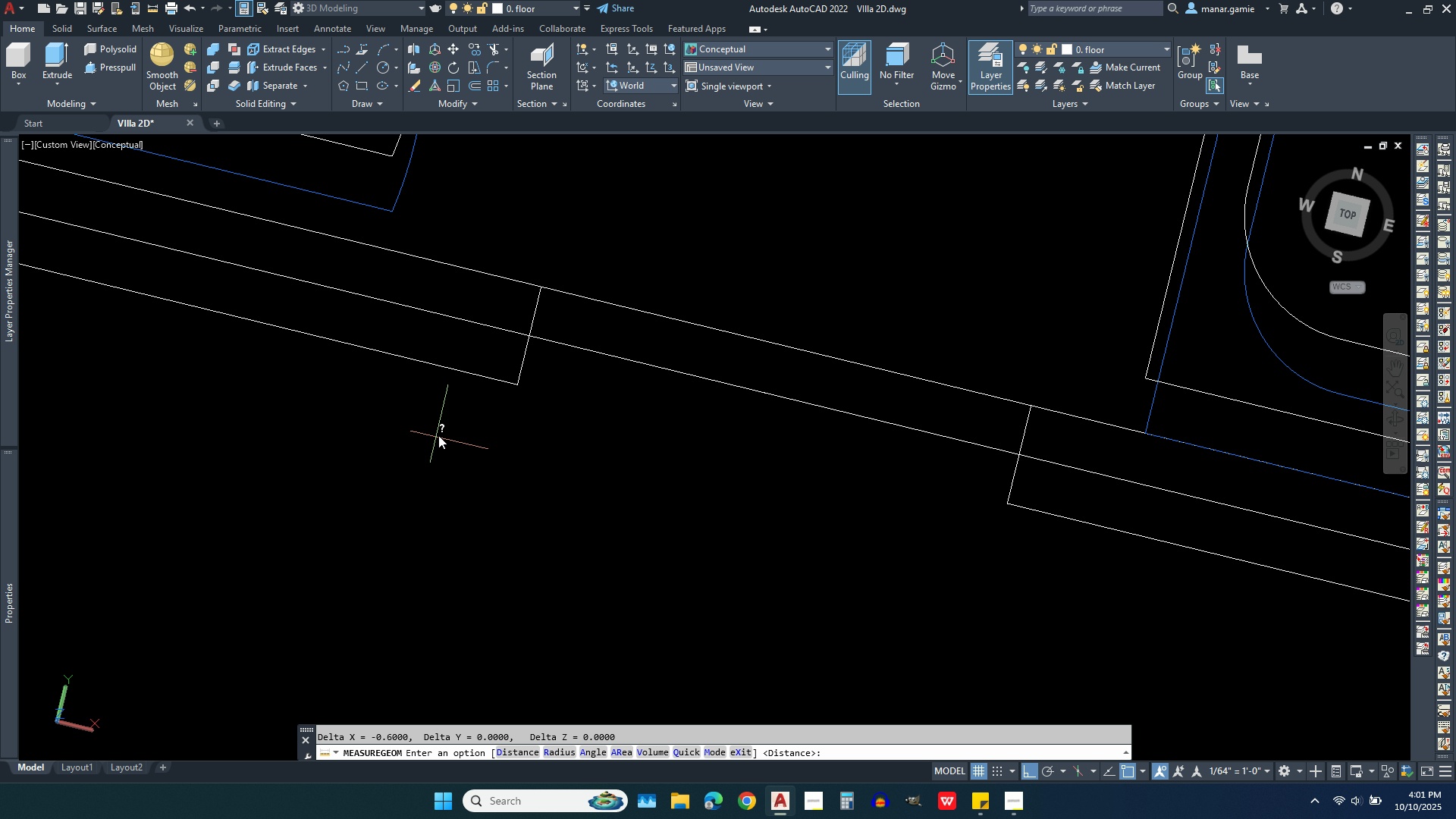 
scroll: coordinate [407, 419], scroll_direction: down, amount: 6.0
 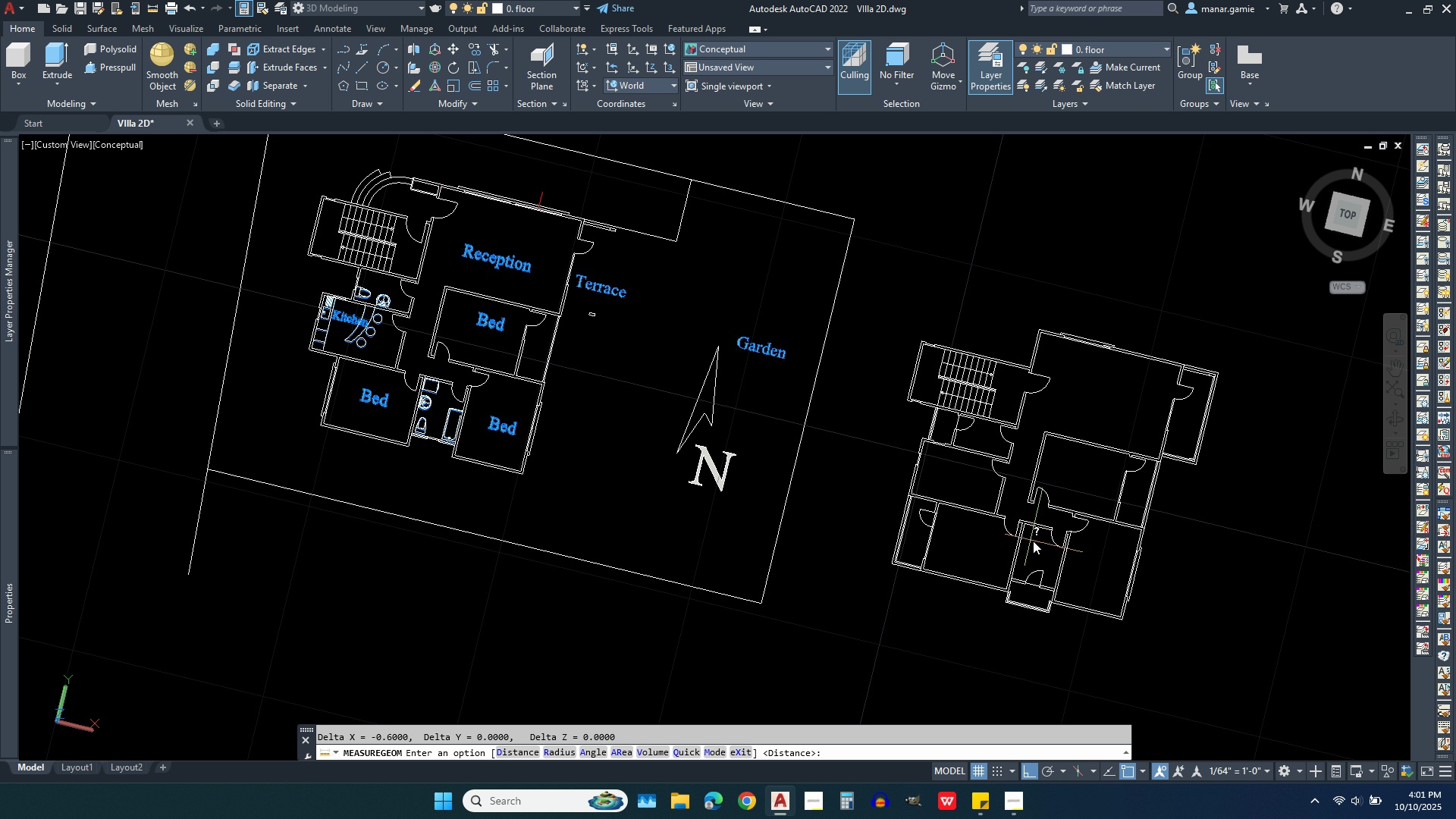 
scroll: coordinate [951, 581], scroll_direction: up, amount: 10.0
 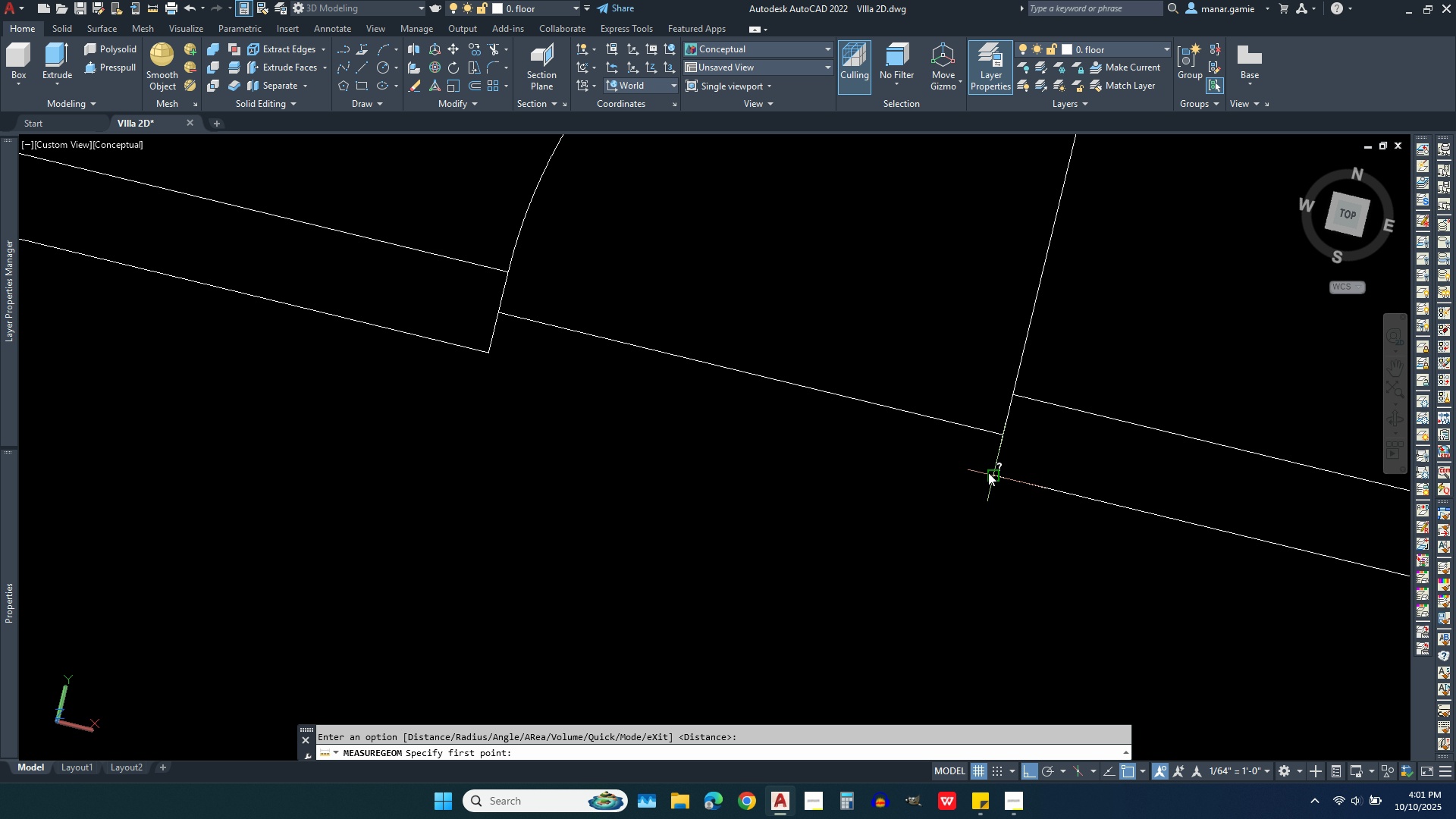 
left_click([993, 472])
 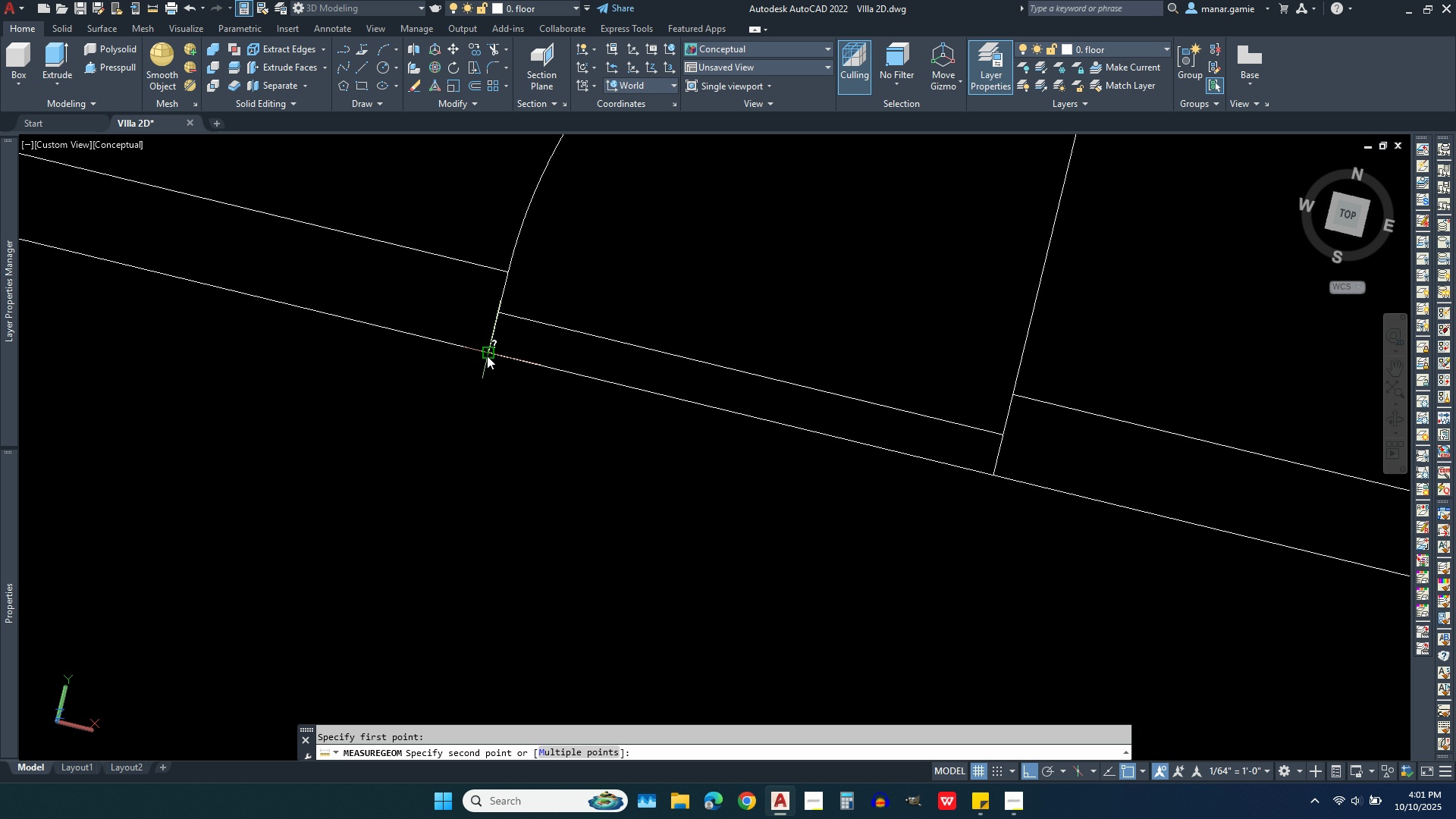 
left_click([487, 356])
 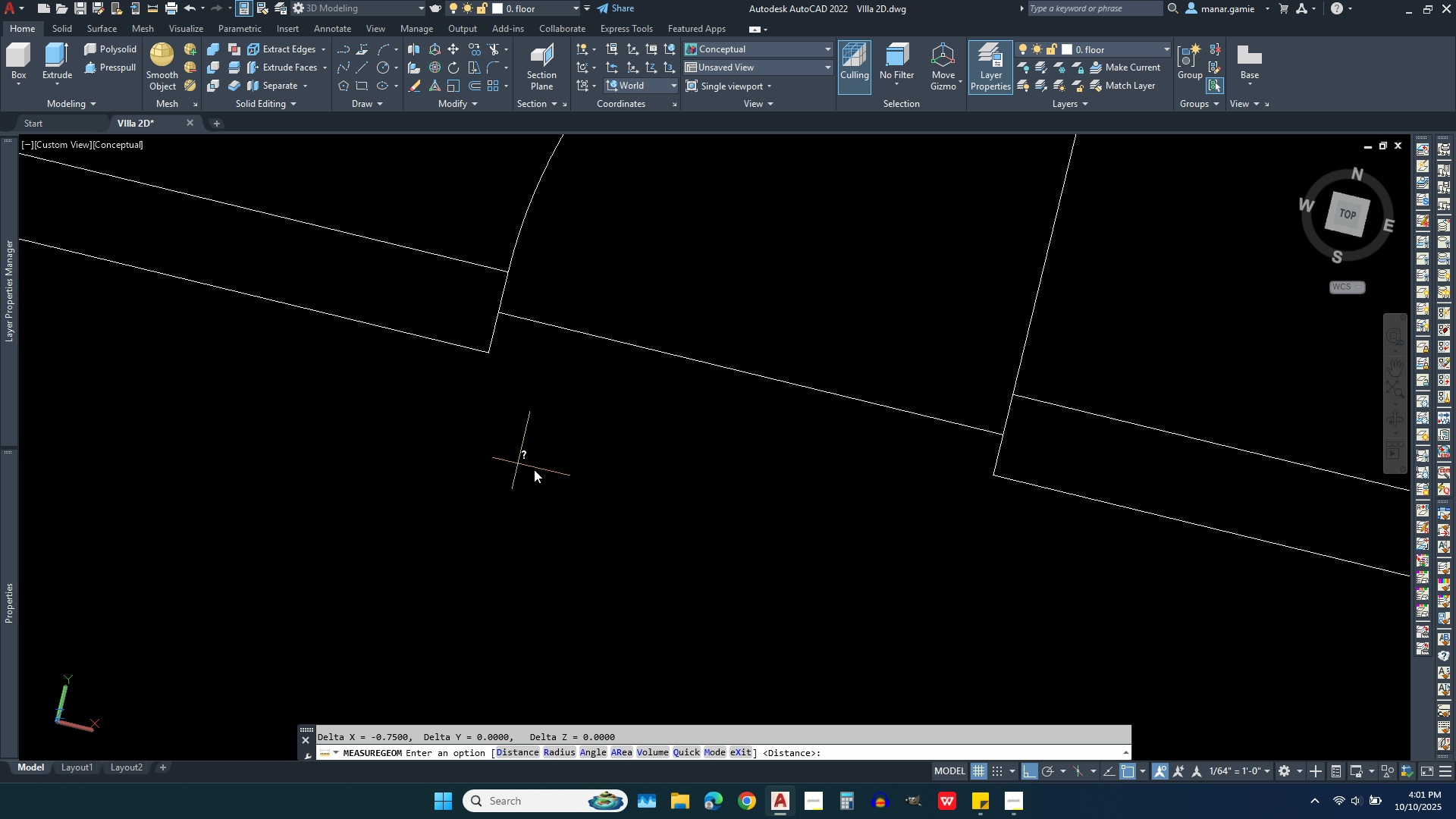 
scroll: coordinate [736, 517], scroll_direction: down, amount: 9.0
 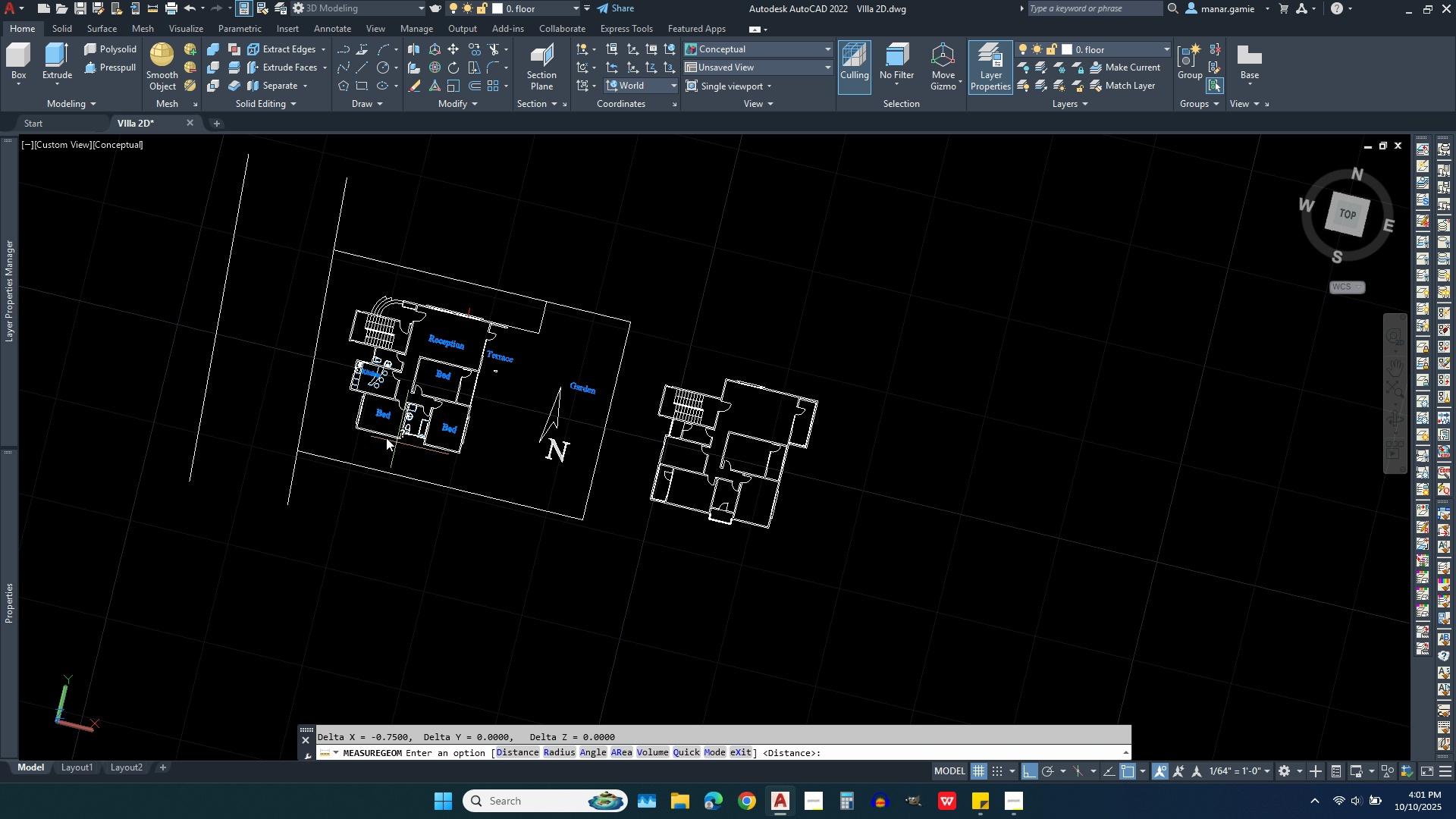 
scroll: coordinate [505, 435], scroll_direction: up, amount: 10.0
 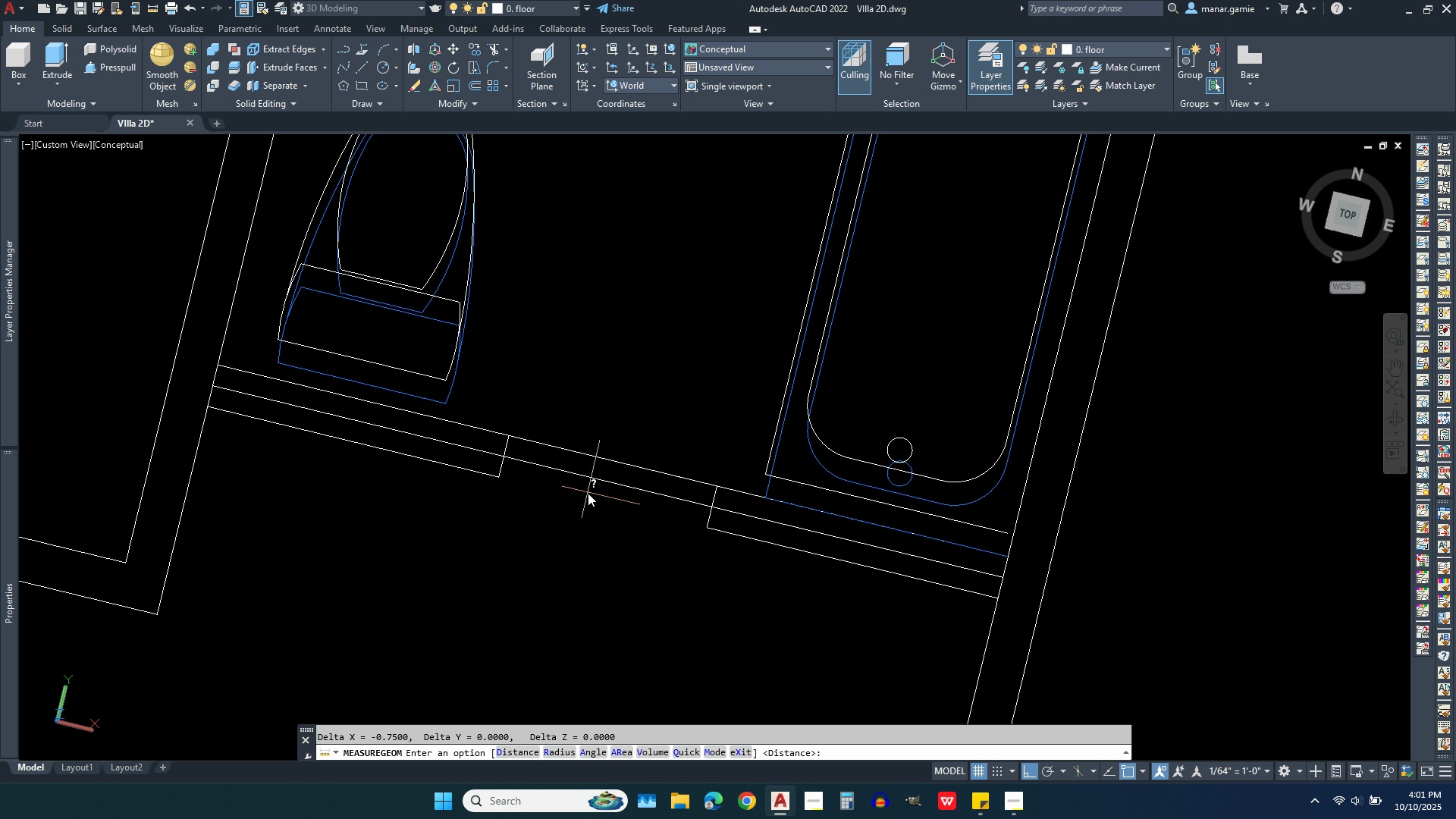 
scroll: coordinate [579, 504], scroll_direction: down, amount: 6.0